 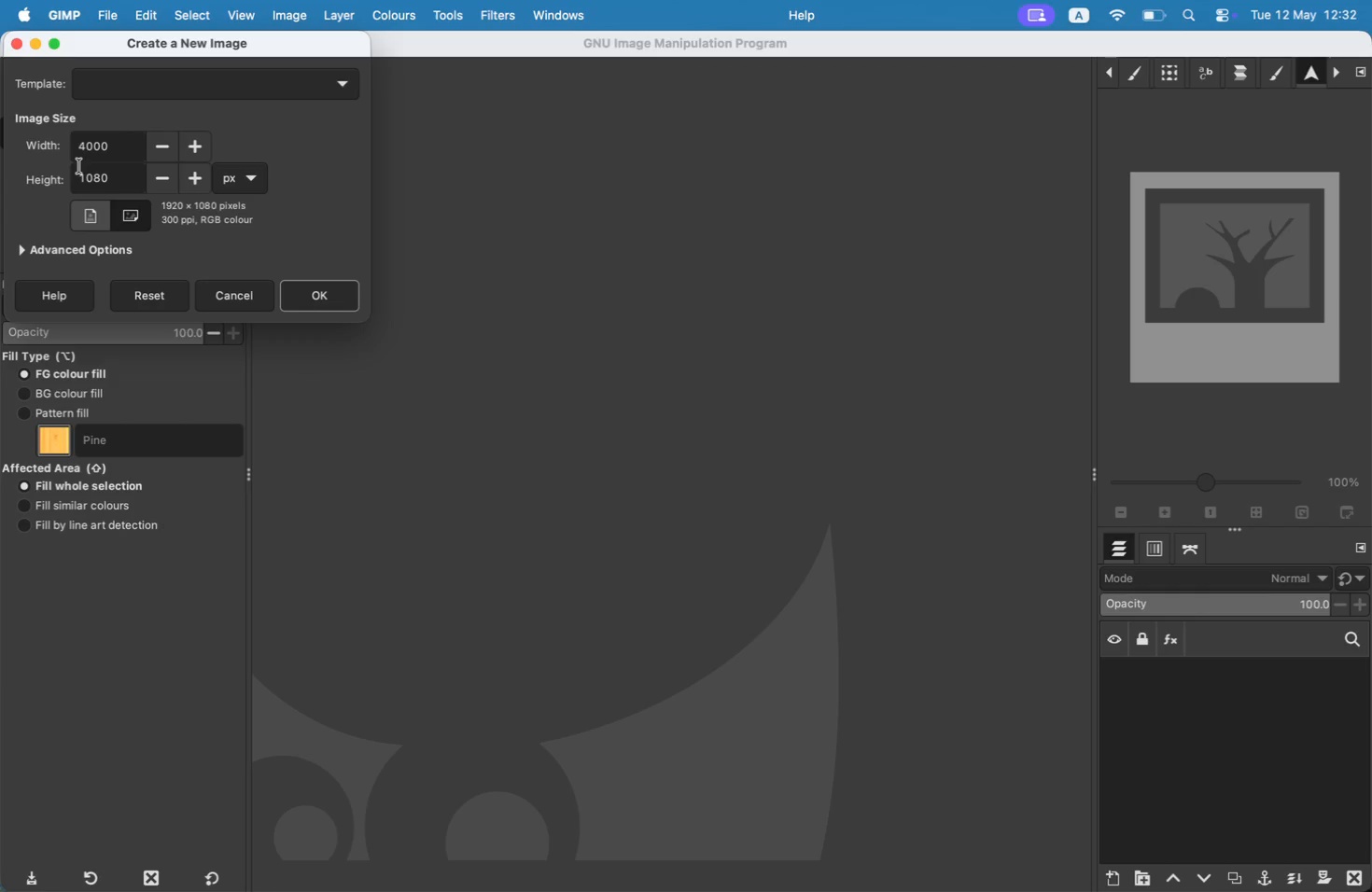 
type(4000)
 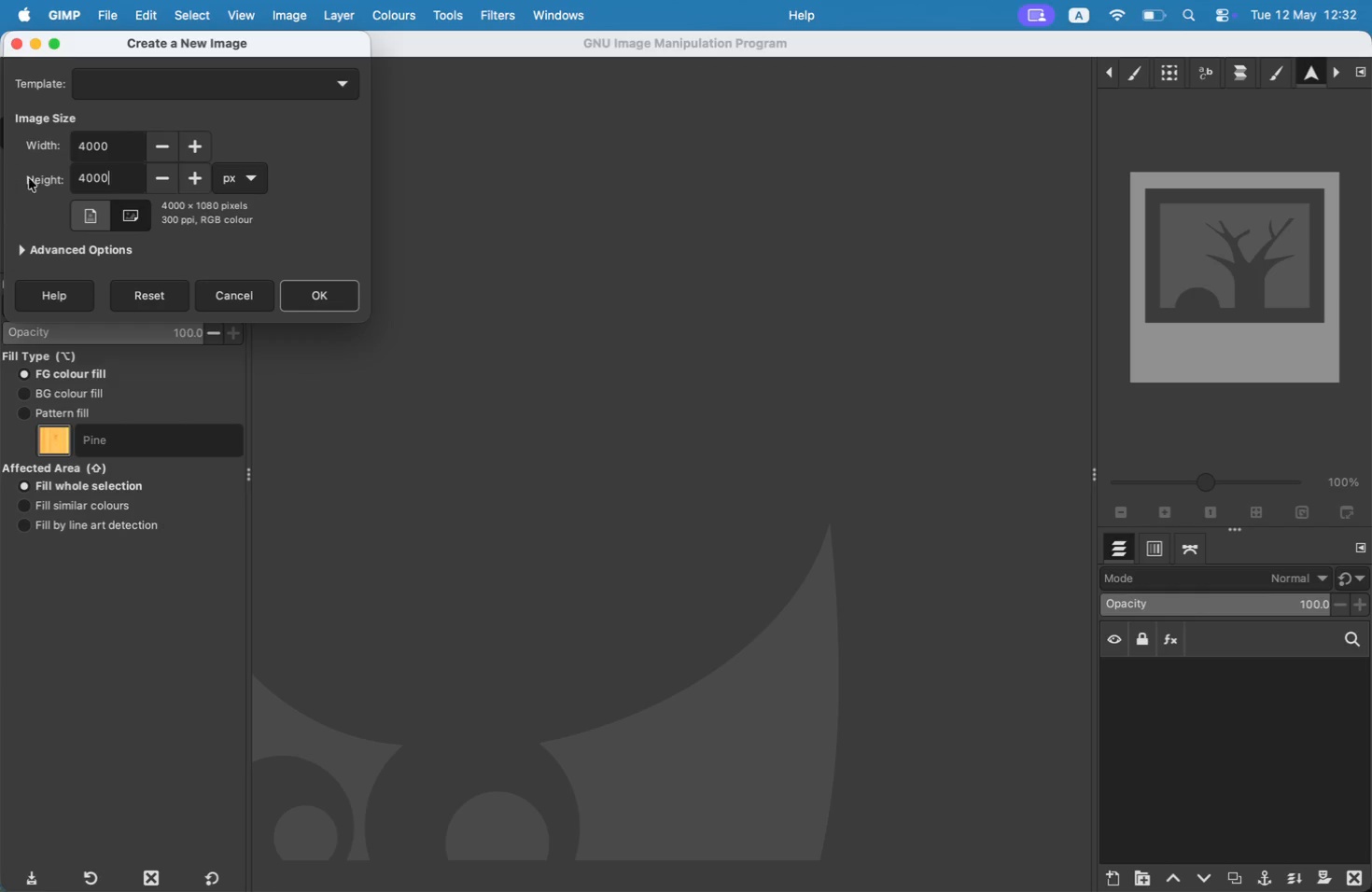 
left_click([82, 252])
 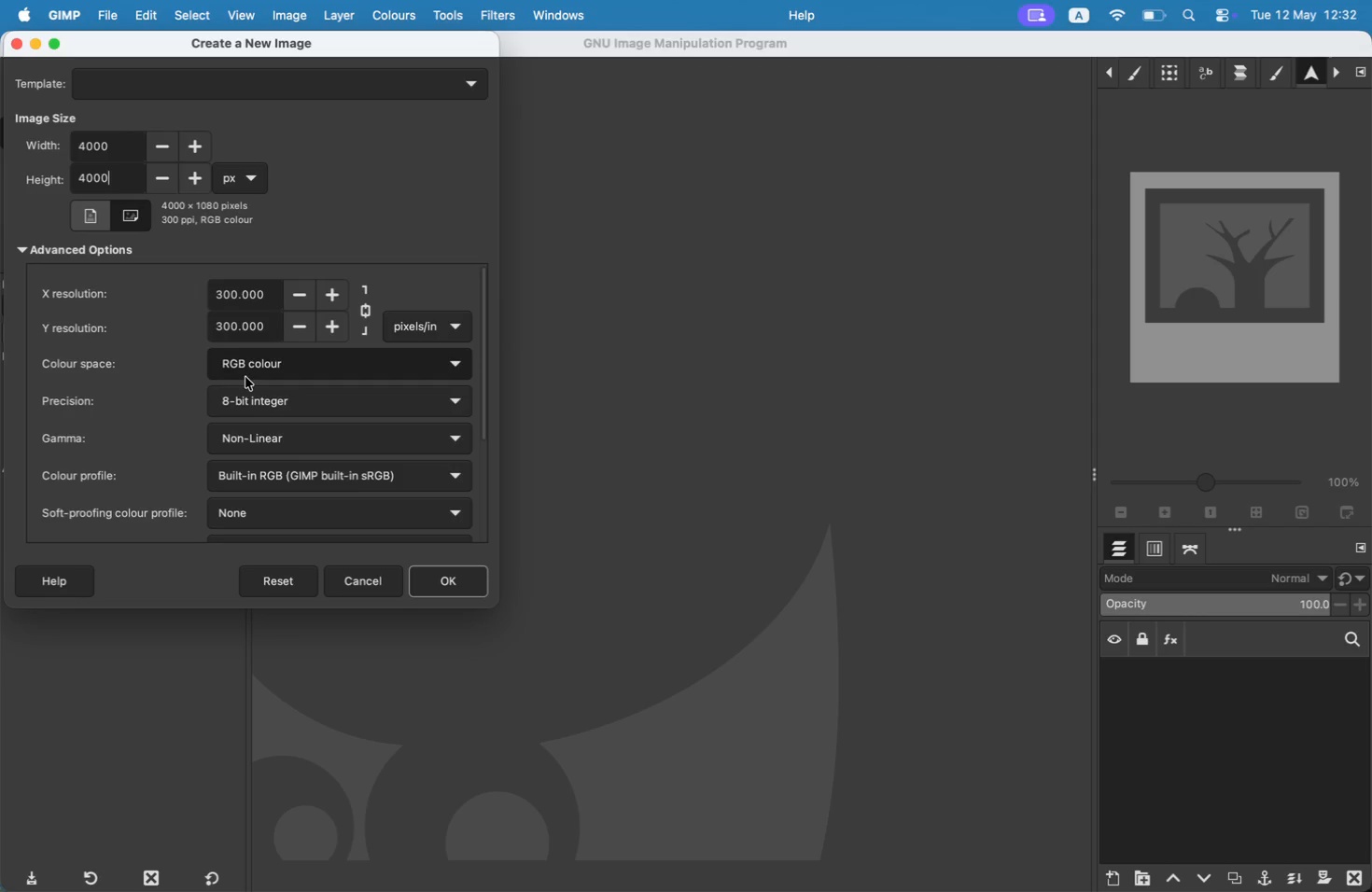 
left_click([255, 389])
 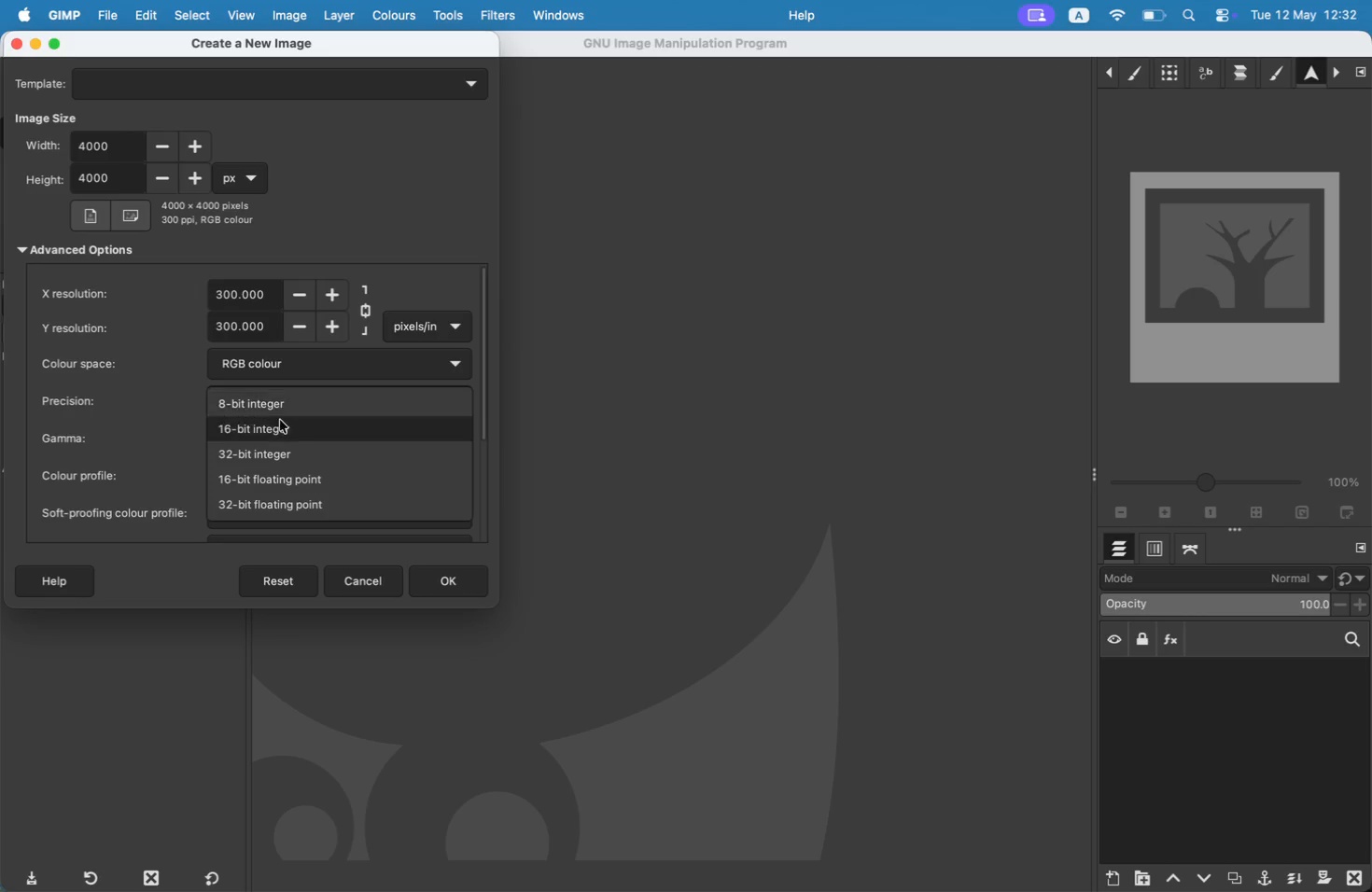 
left_click([283, 425])
 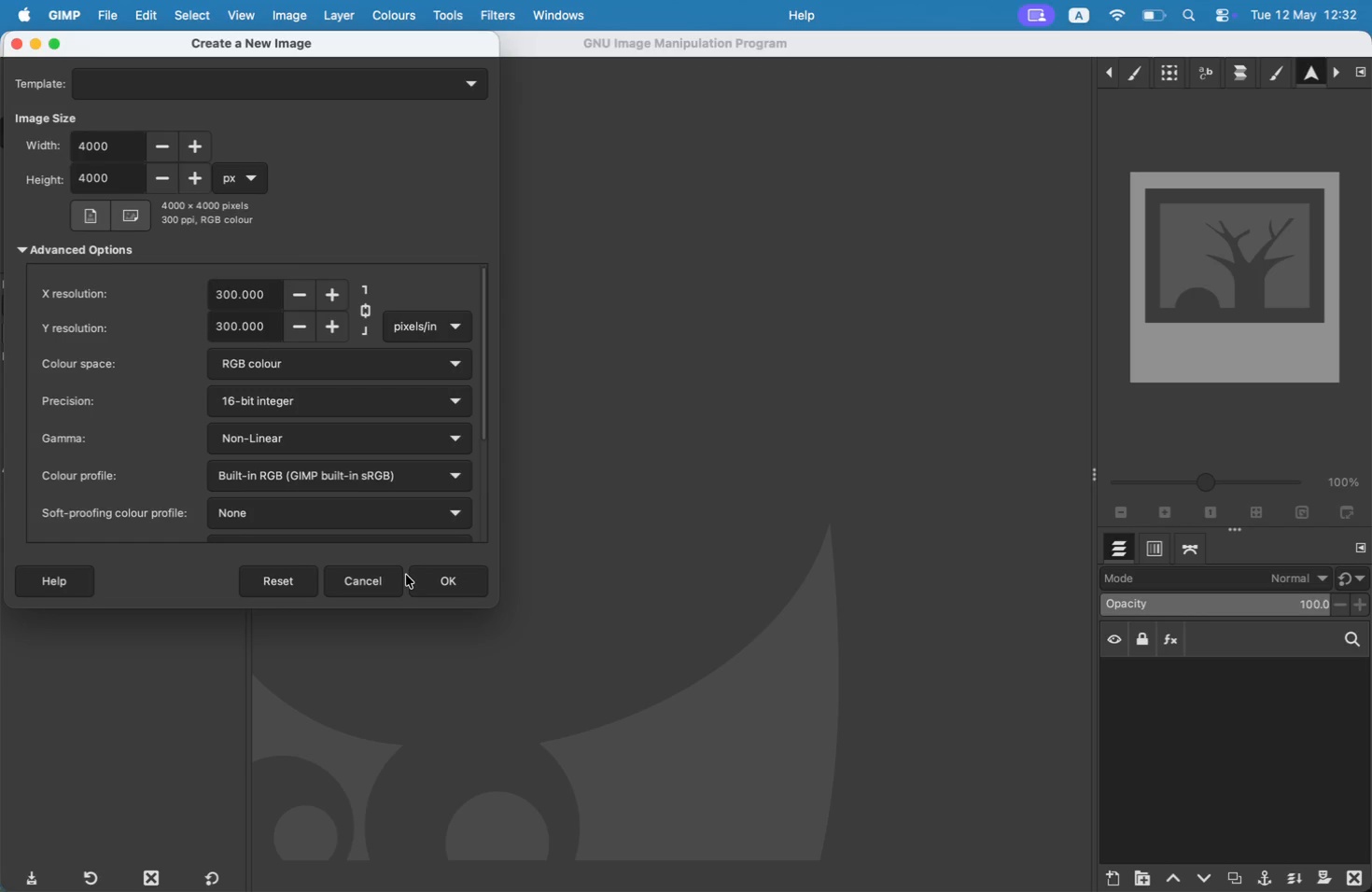 
left_click([436, 579])
 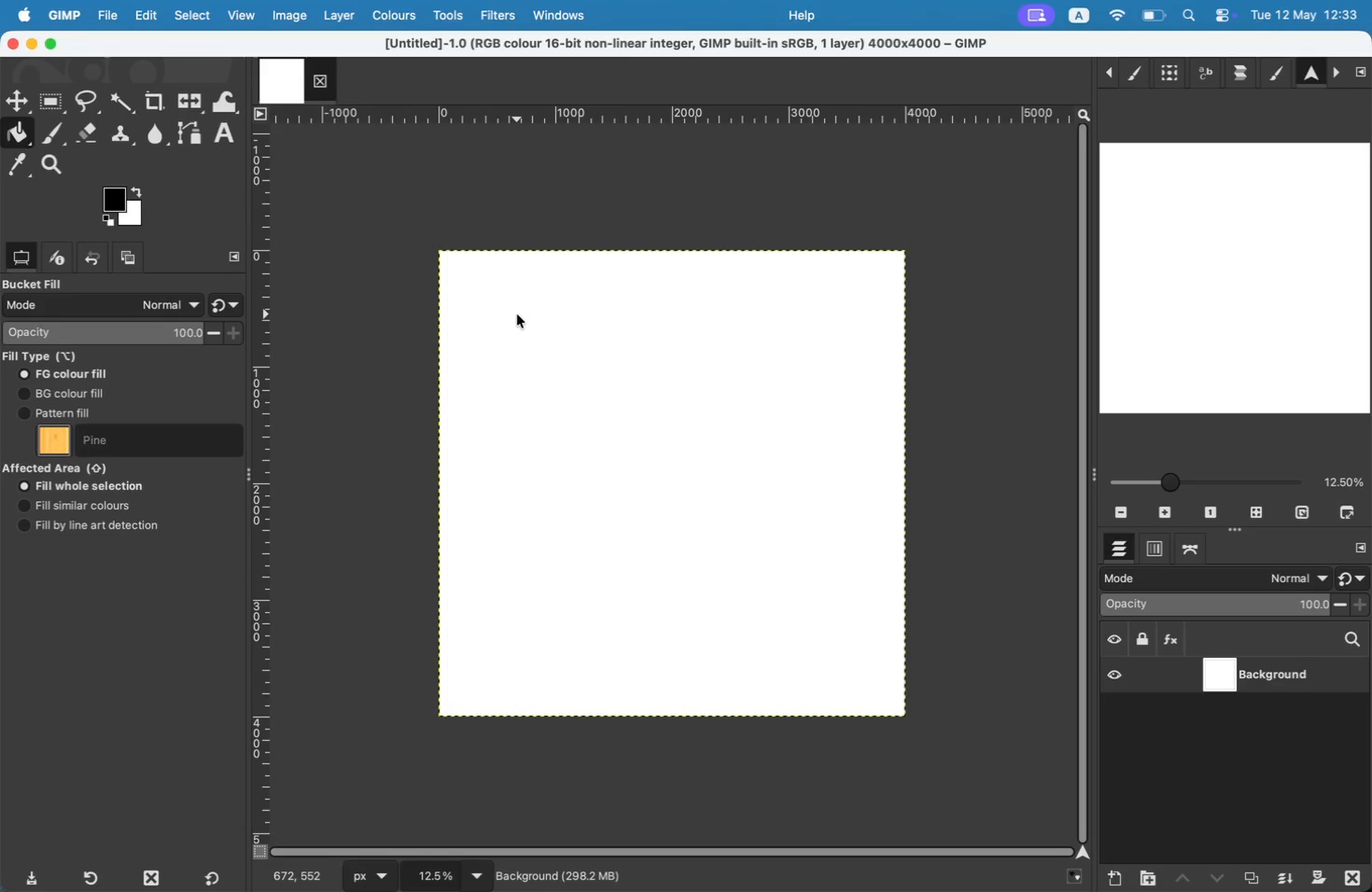 
wait(5.8)
 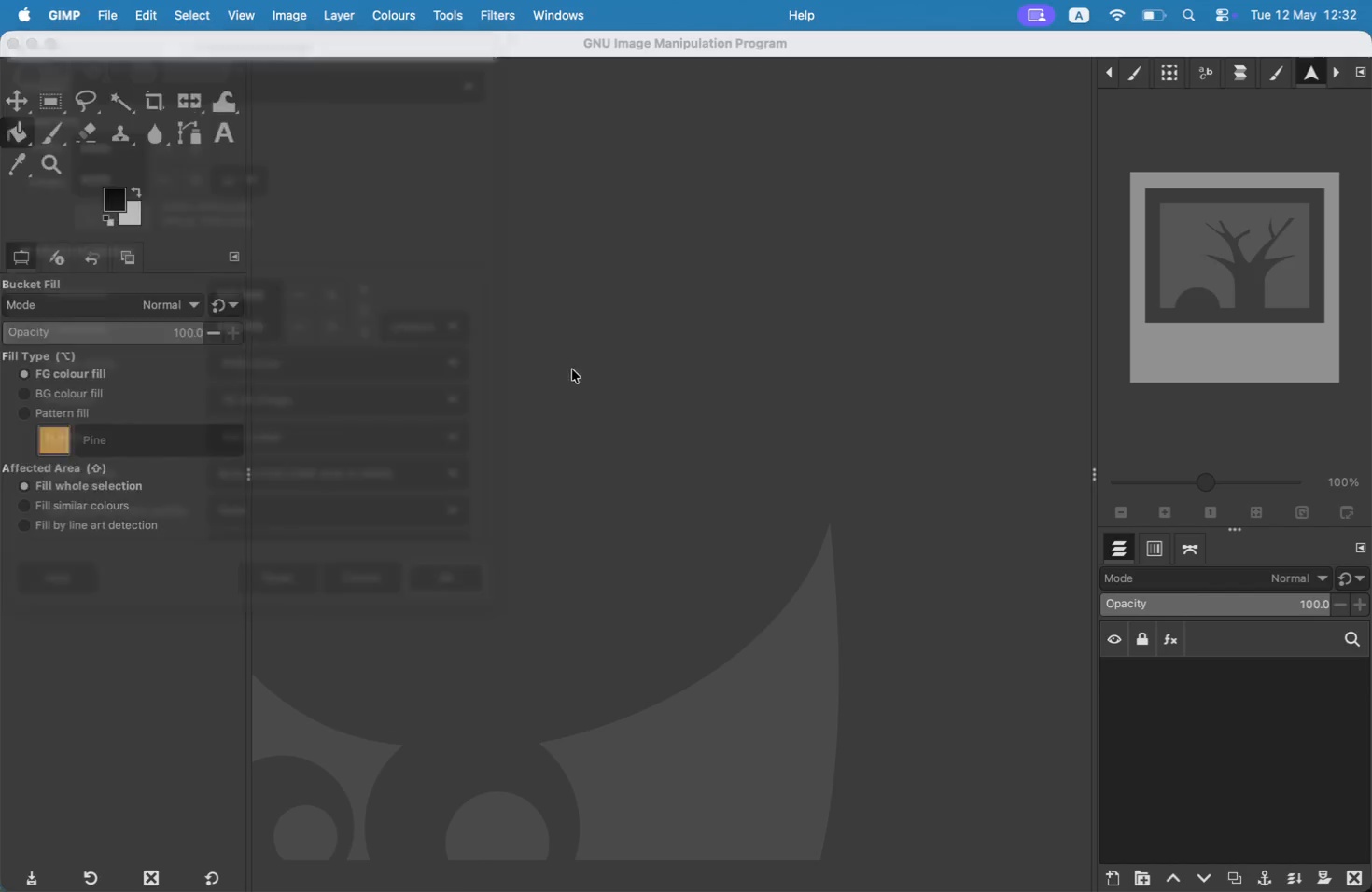 
left_click([1256, 671])
 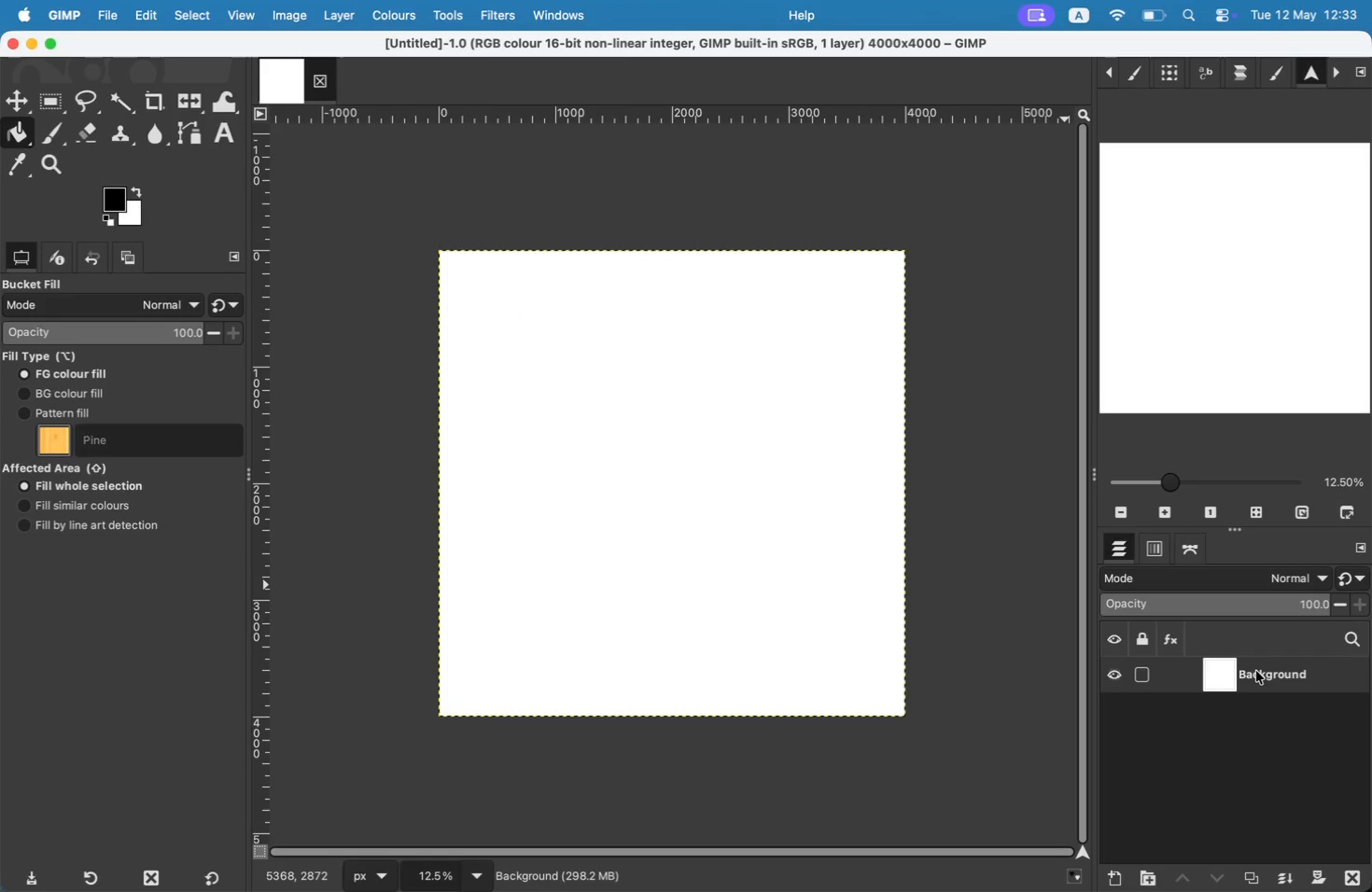 
left_click([1256, 671])
 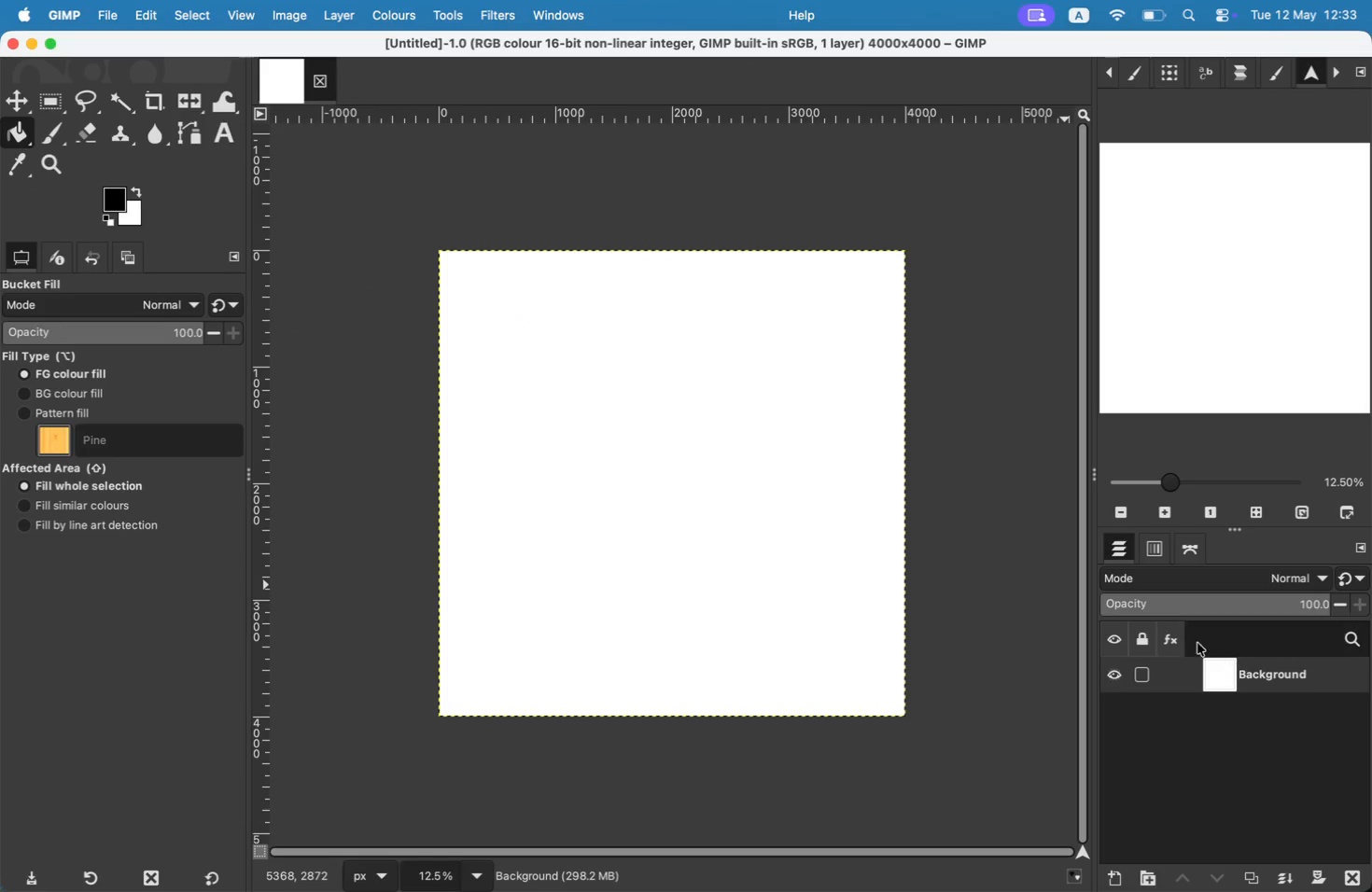 
left_click_drag(start_coordinate=[1141, 880], to_coordinate=[1160, 872])
 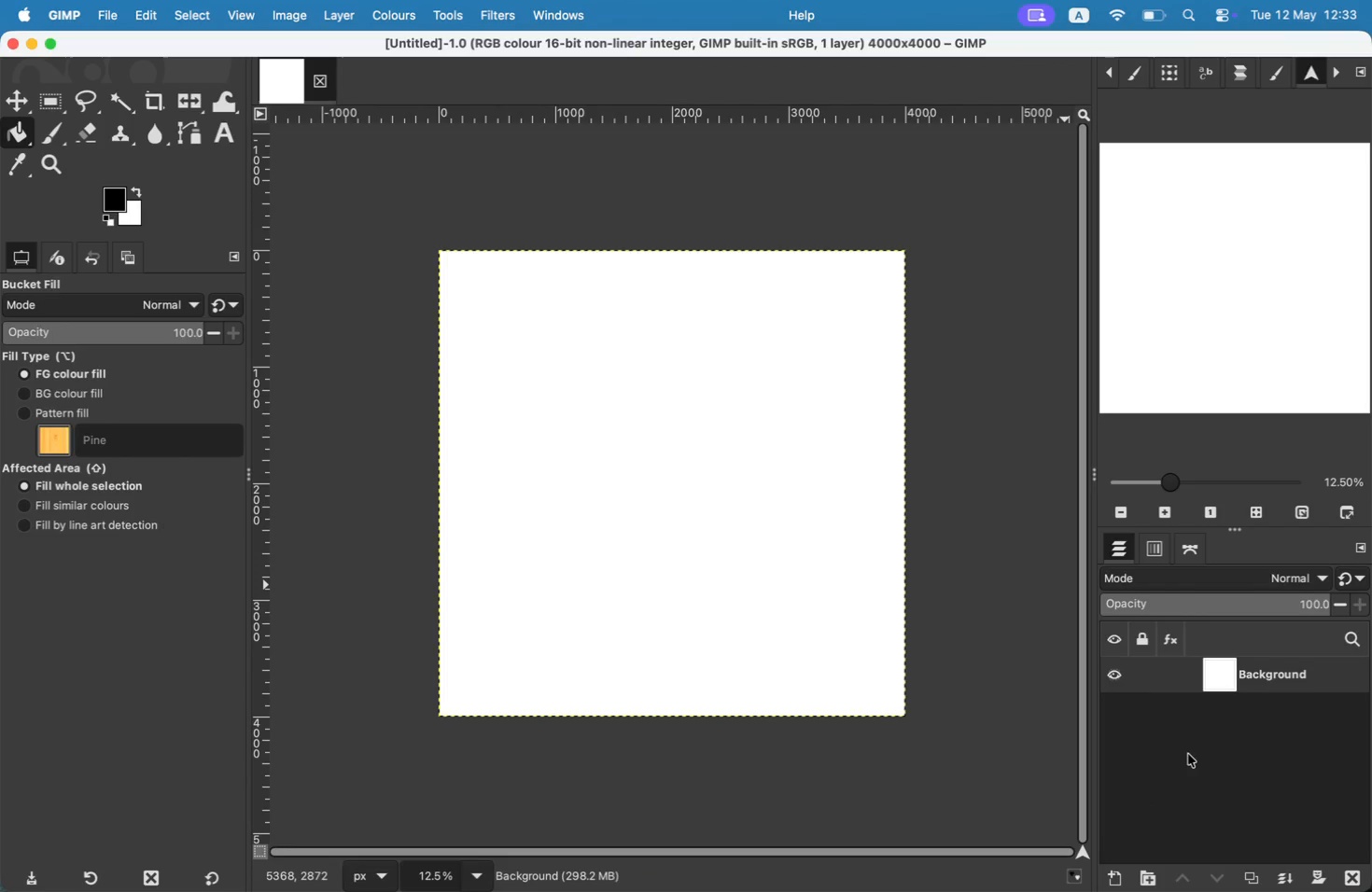 
left_click([1200, 783])
 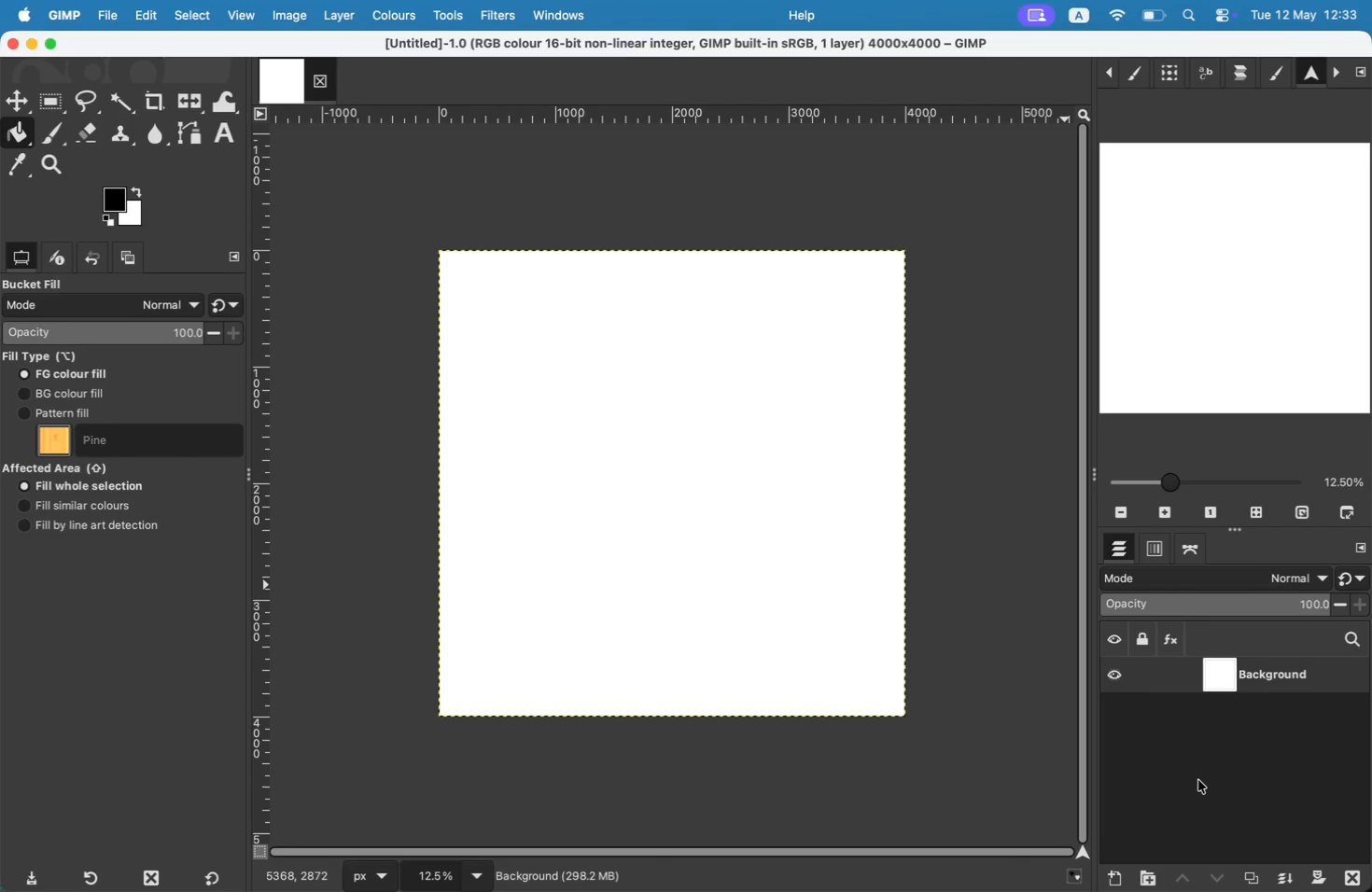 
key(Meta+Shift+A)
 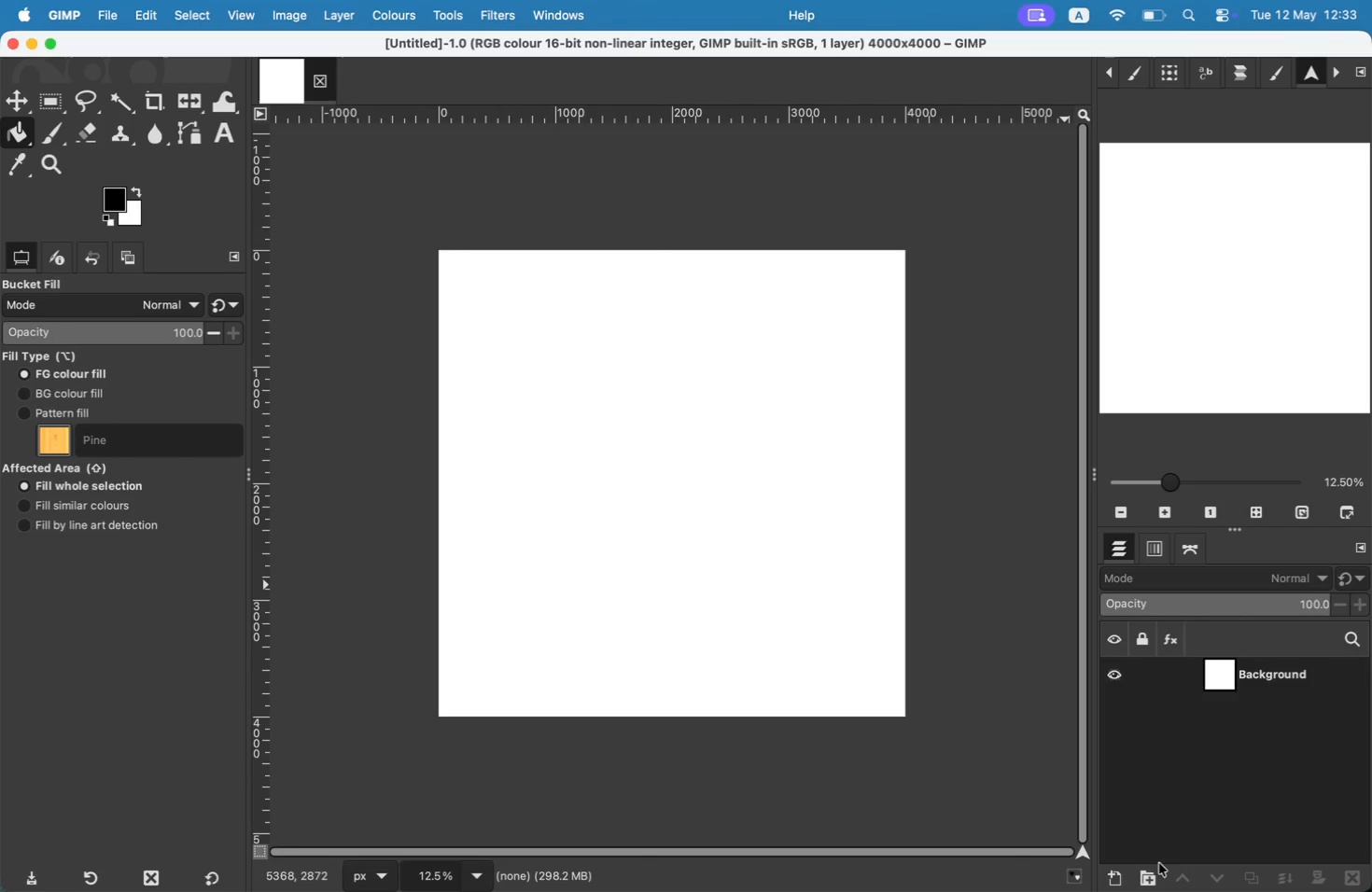 
left_click([1152, 869])
 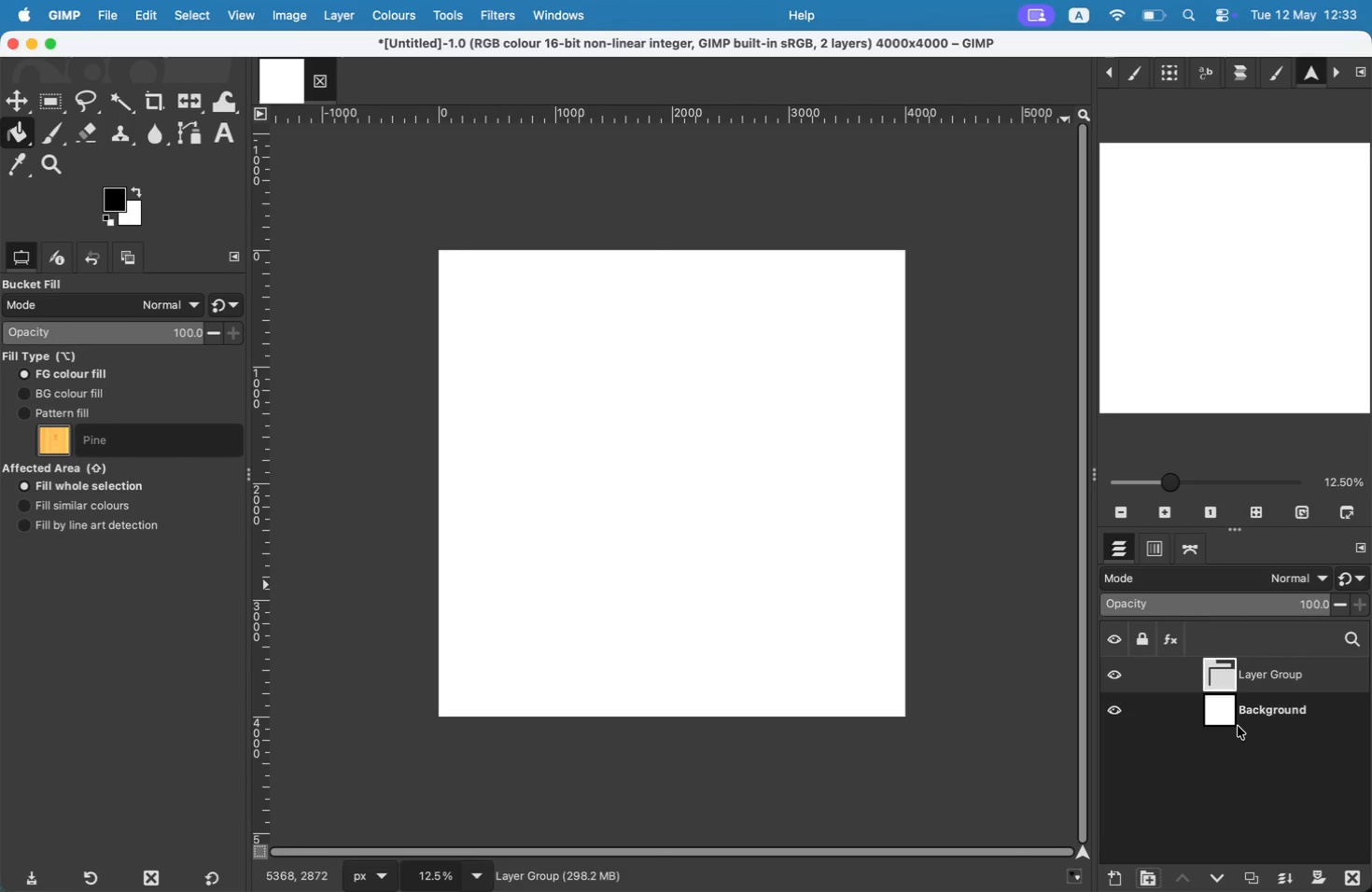 
key(Meta+S)
 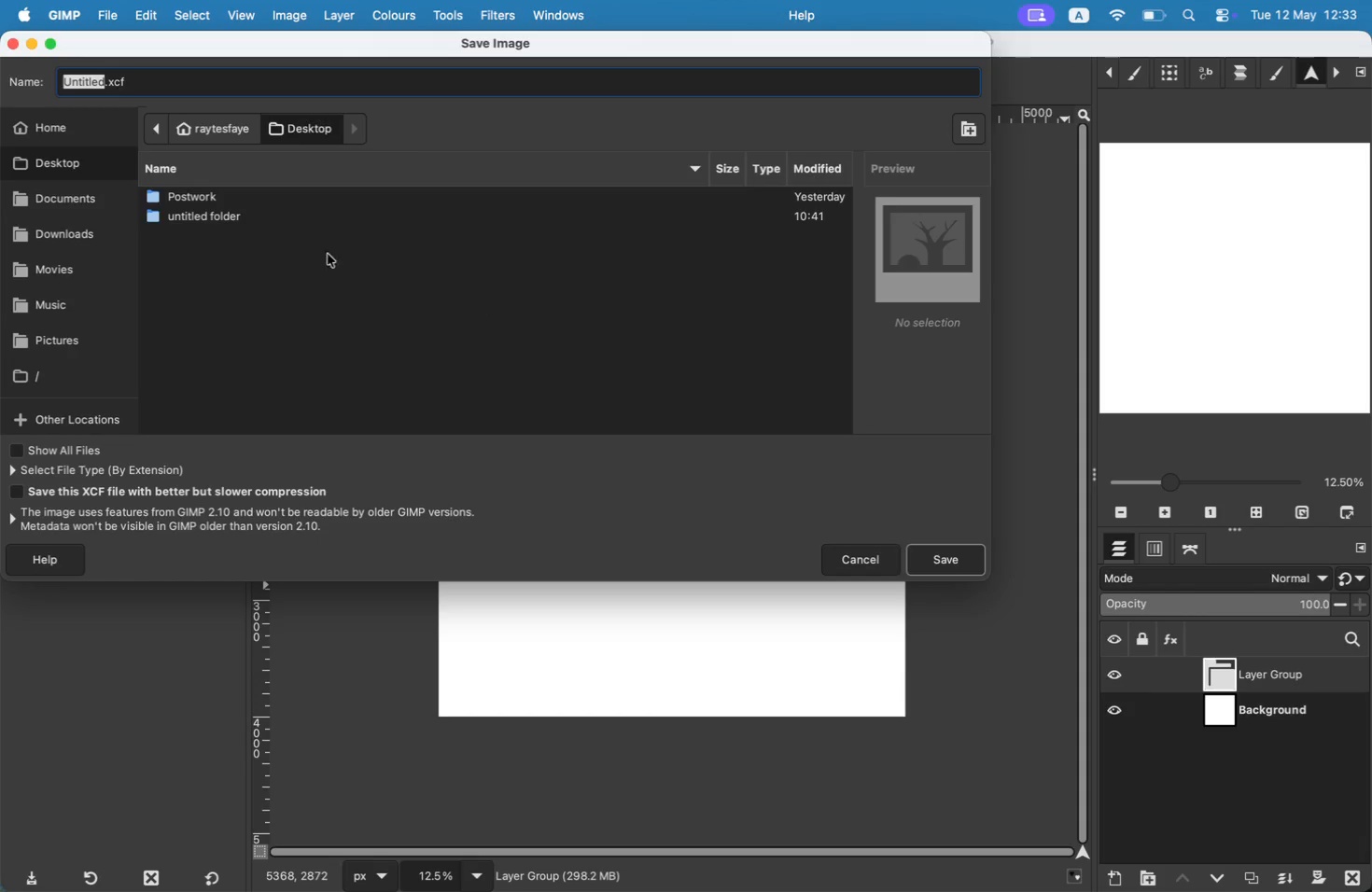 
type(VoxelVine))
key(Backspace)
type(_Isometricworkspace)
 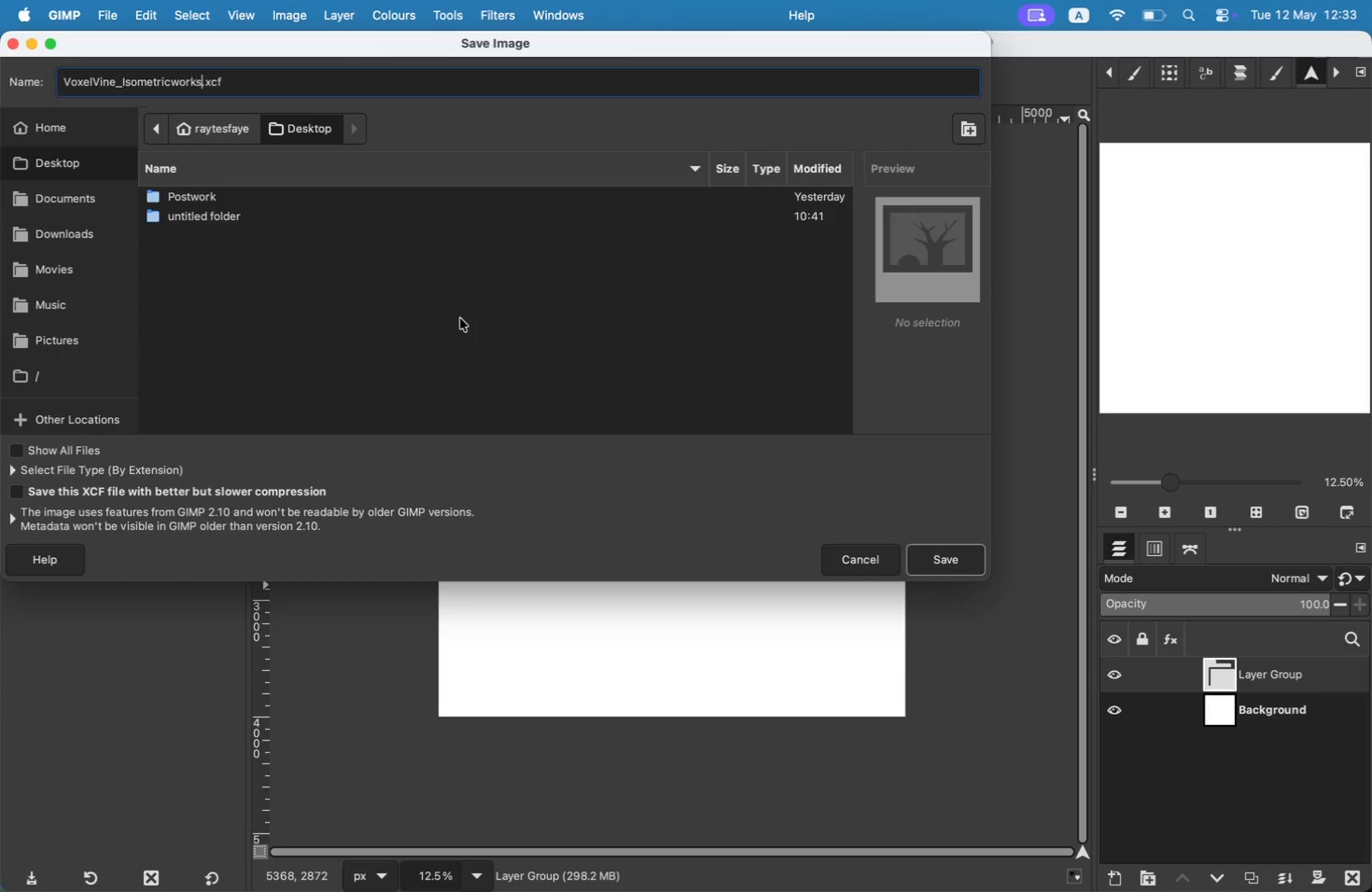 
wait(8.55)
 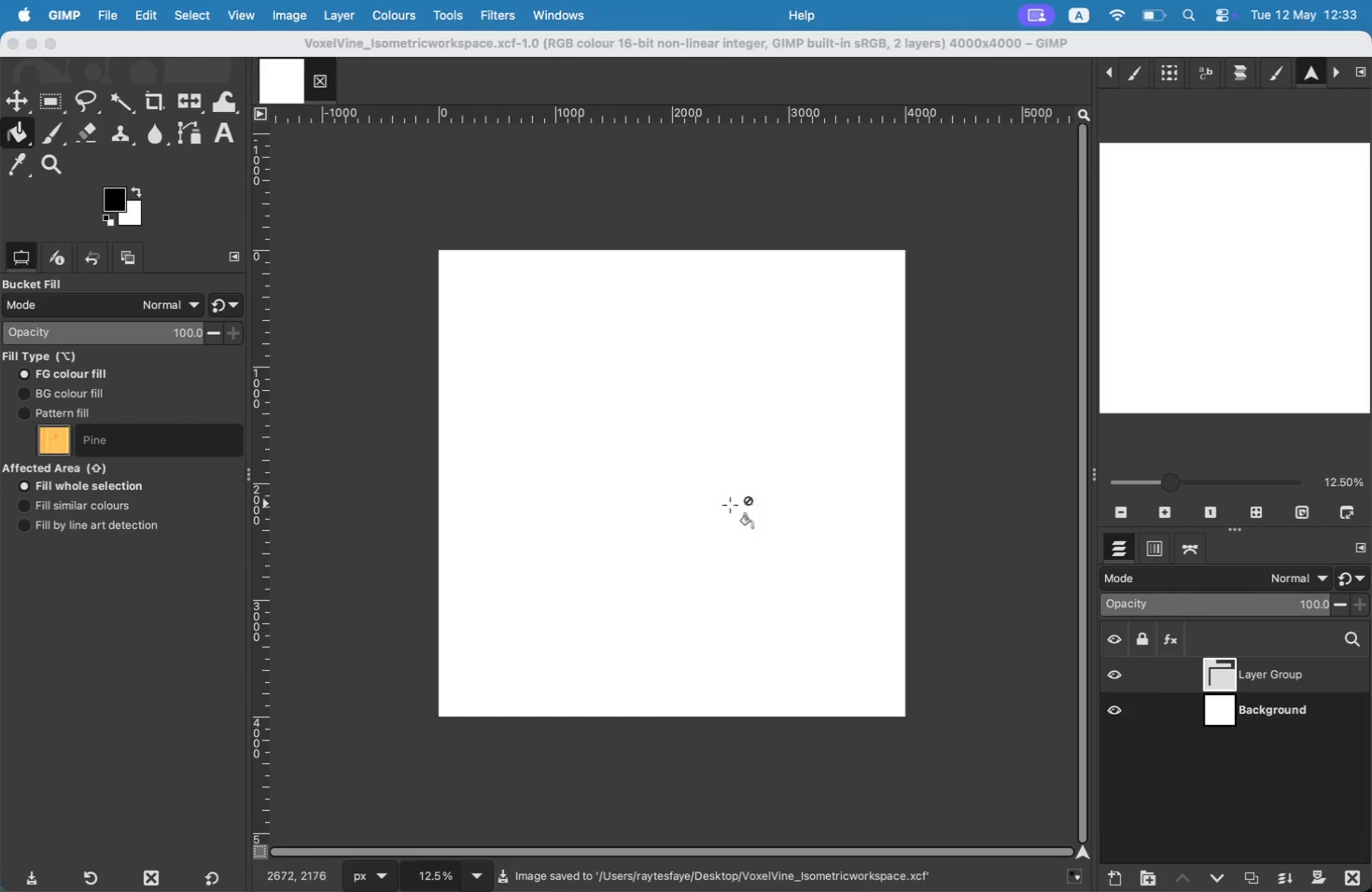 
left_click([336, 2])
 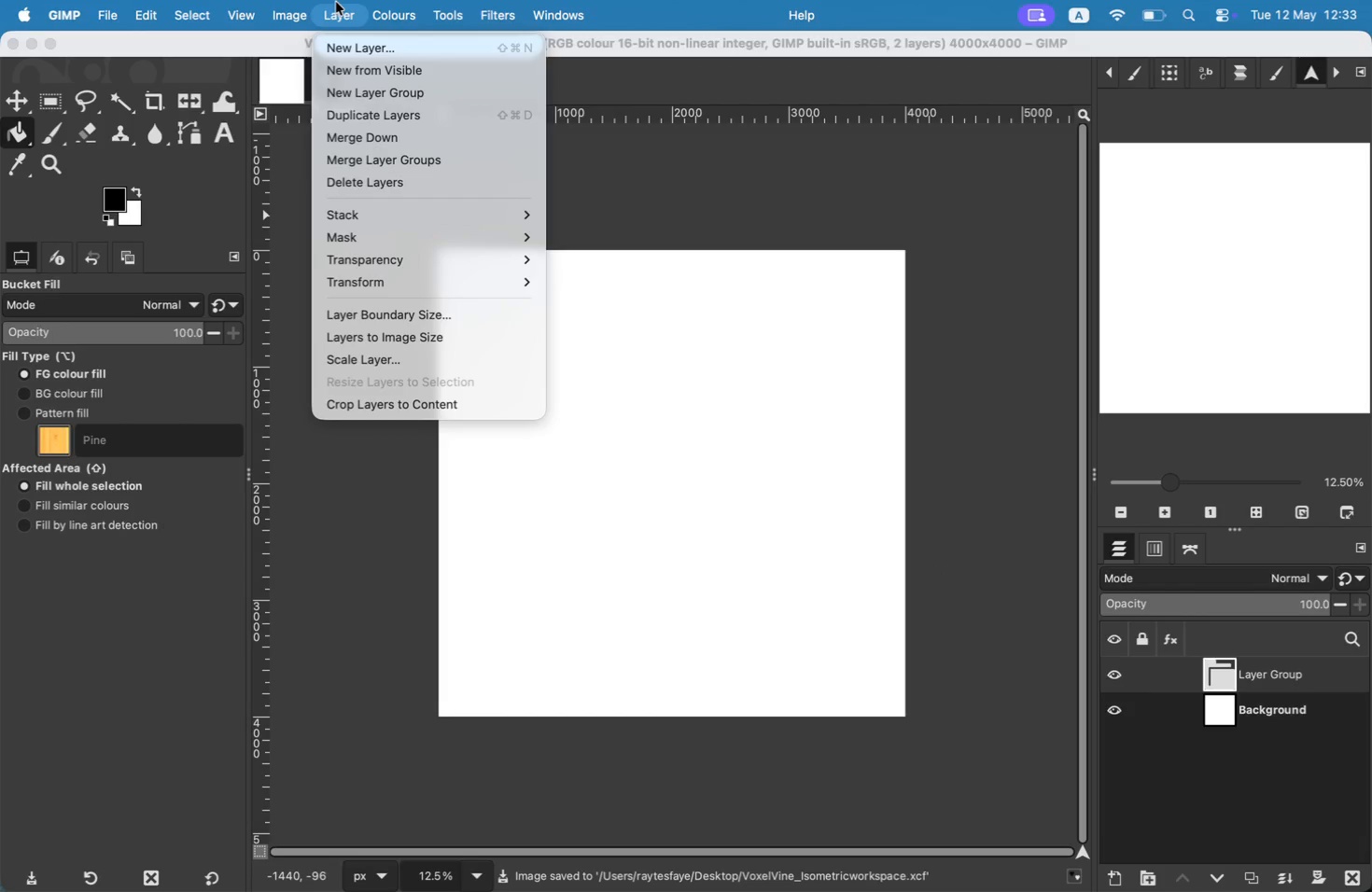 
mouse_move([244, 2])
 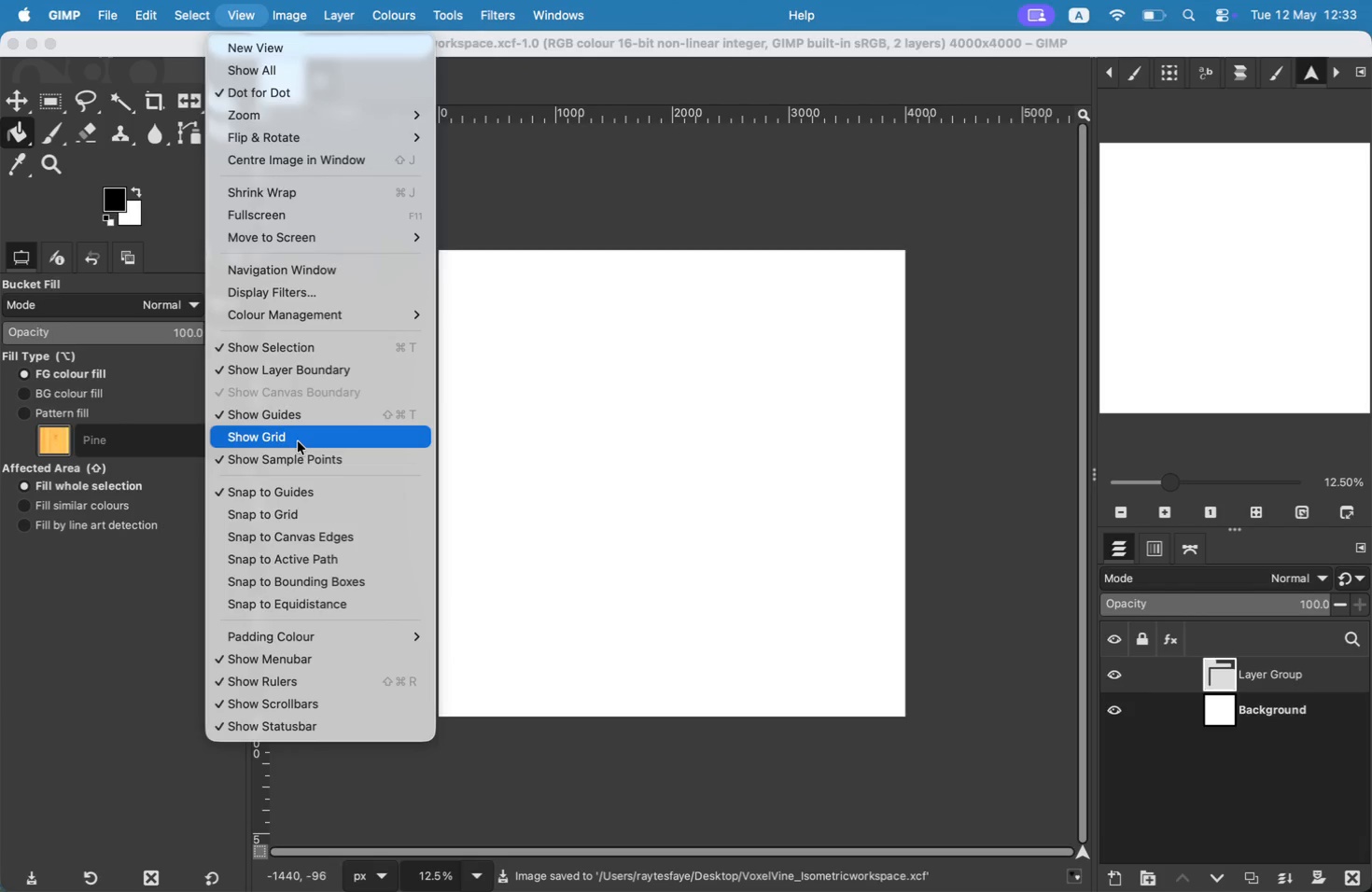 
left_click([298, 440])
 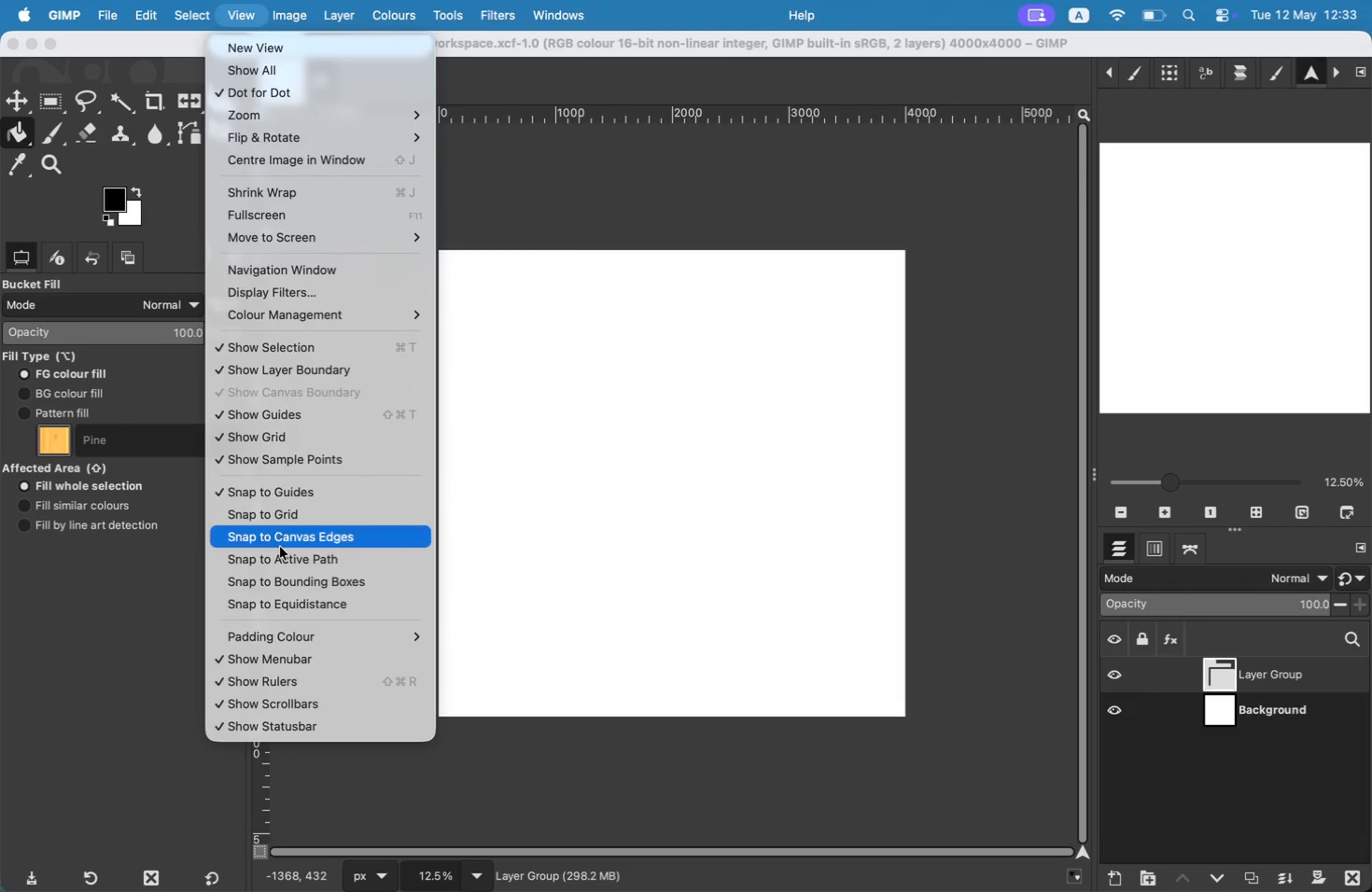 
left_click([288, 522])
 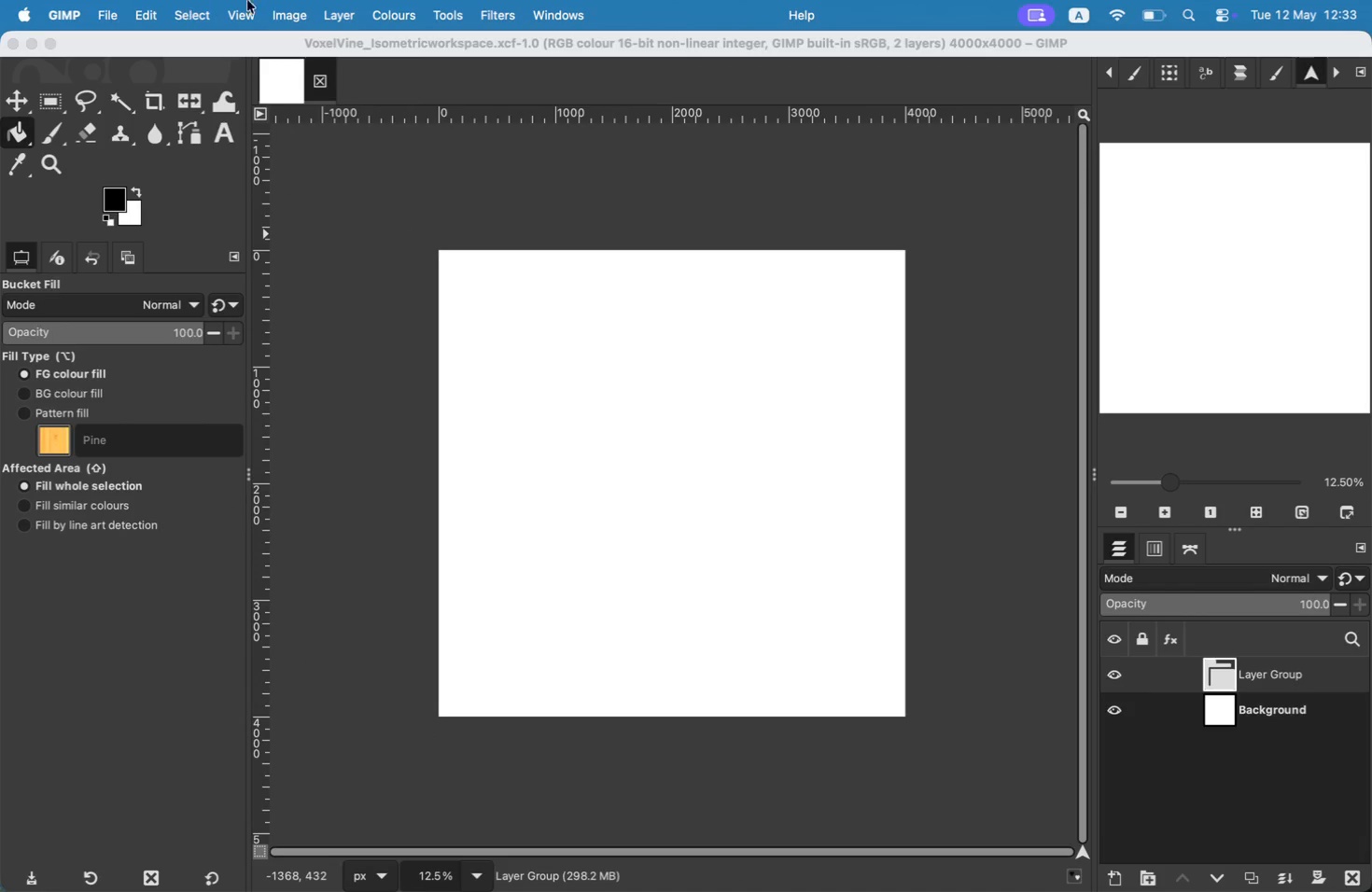 
left_click([307, 14])
 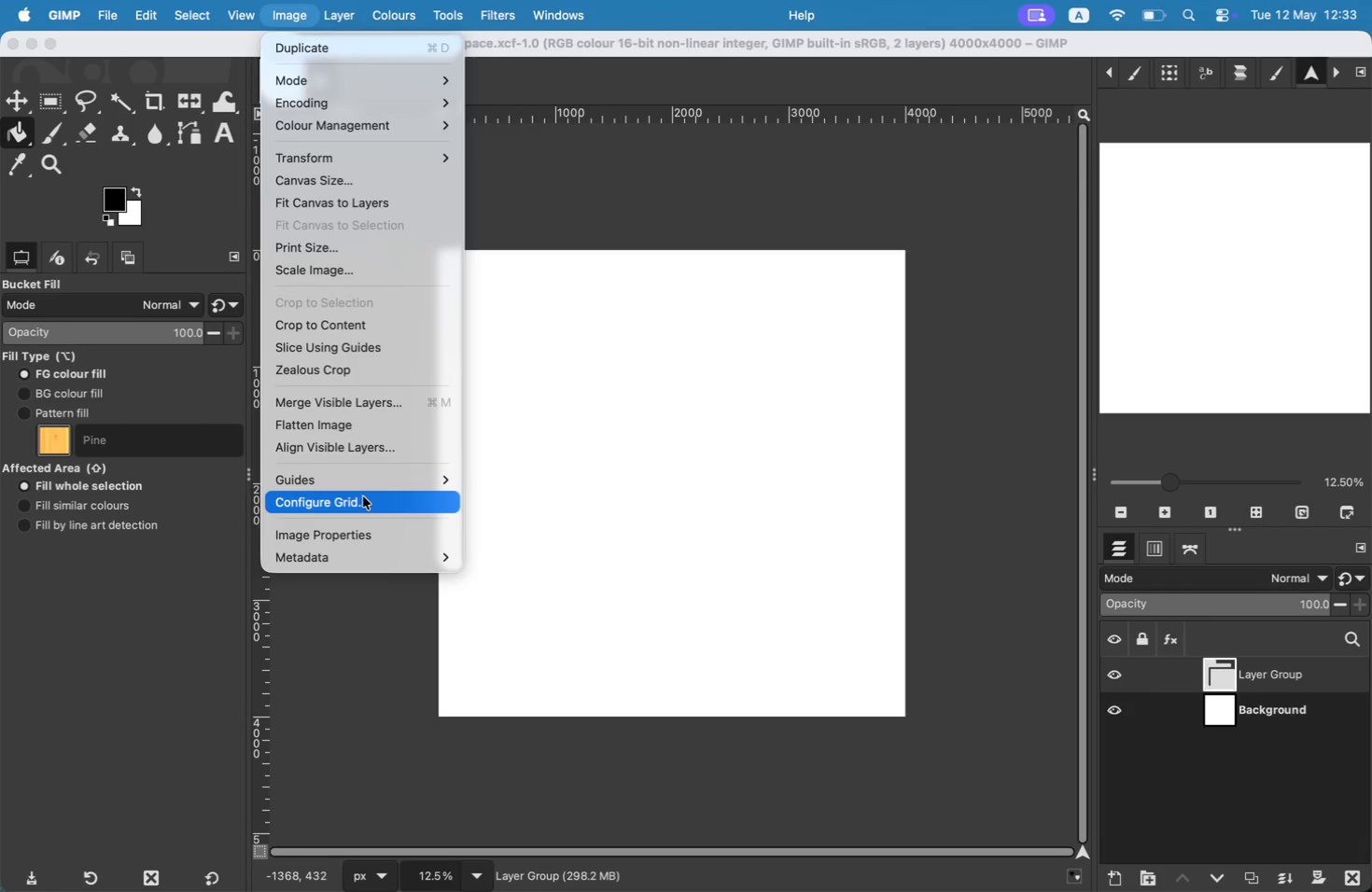 
left_click([363, 496])
 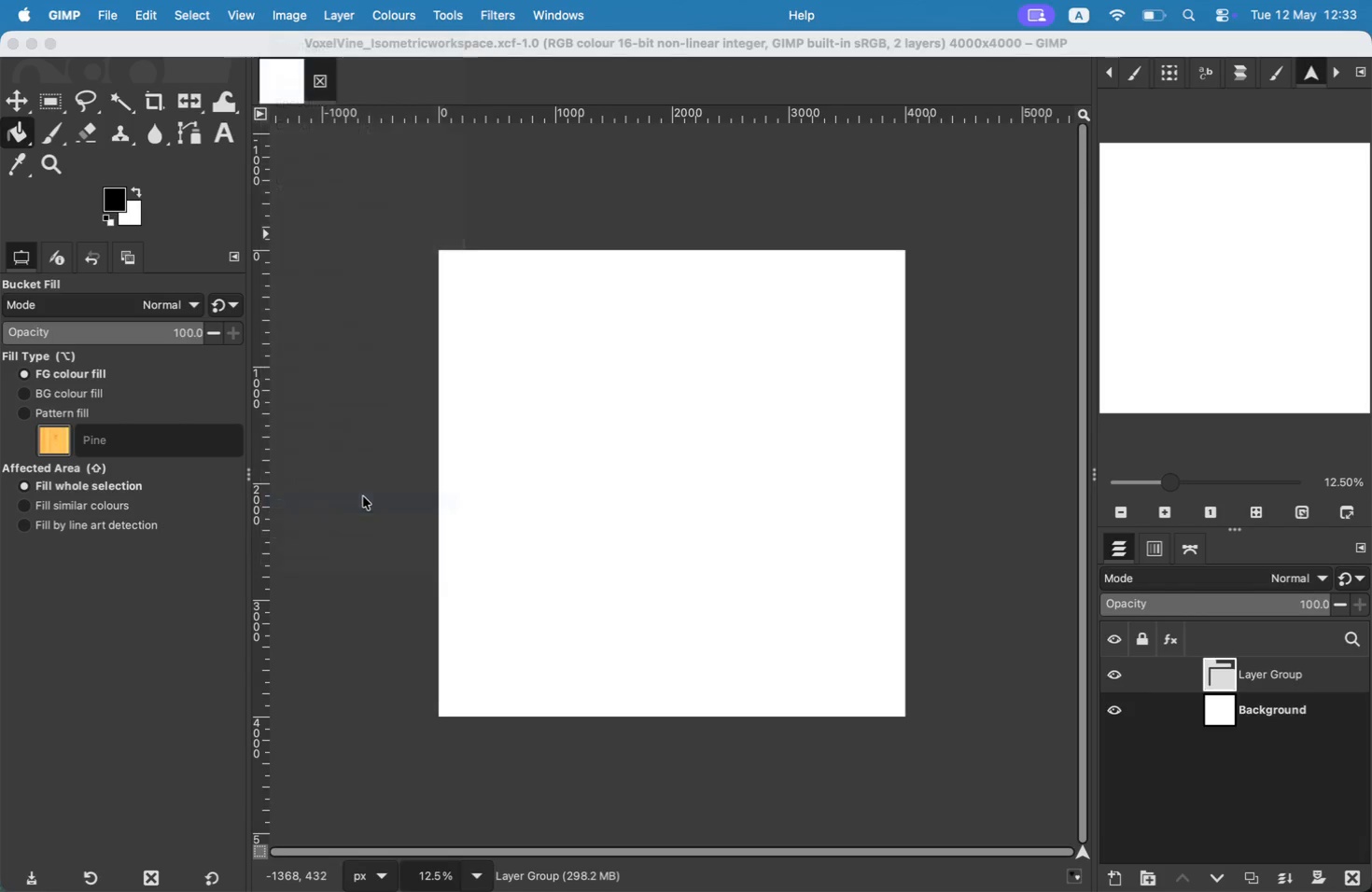 
left_click_drag(start_coordinate=[564, 453], to_coordinate=[421, 448])
 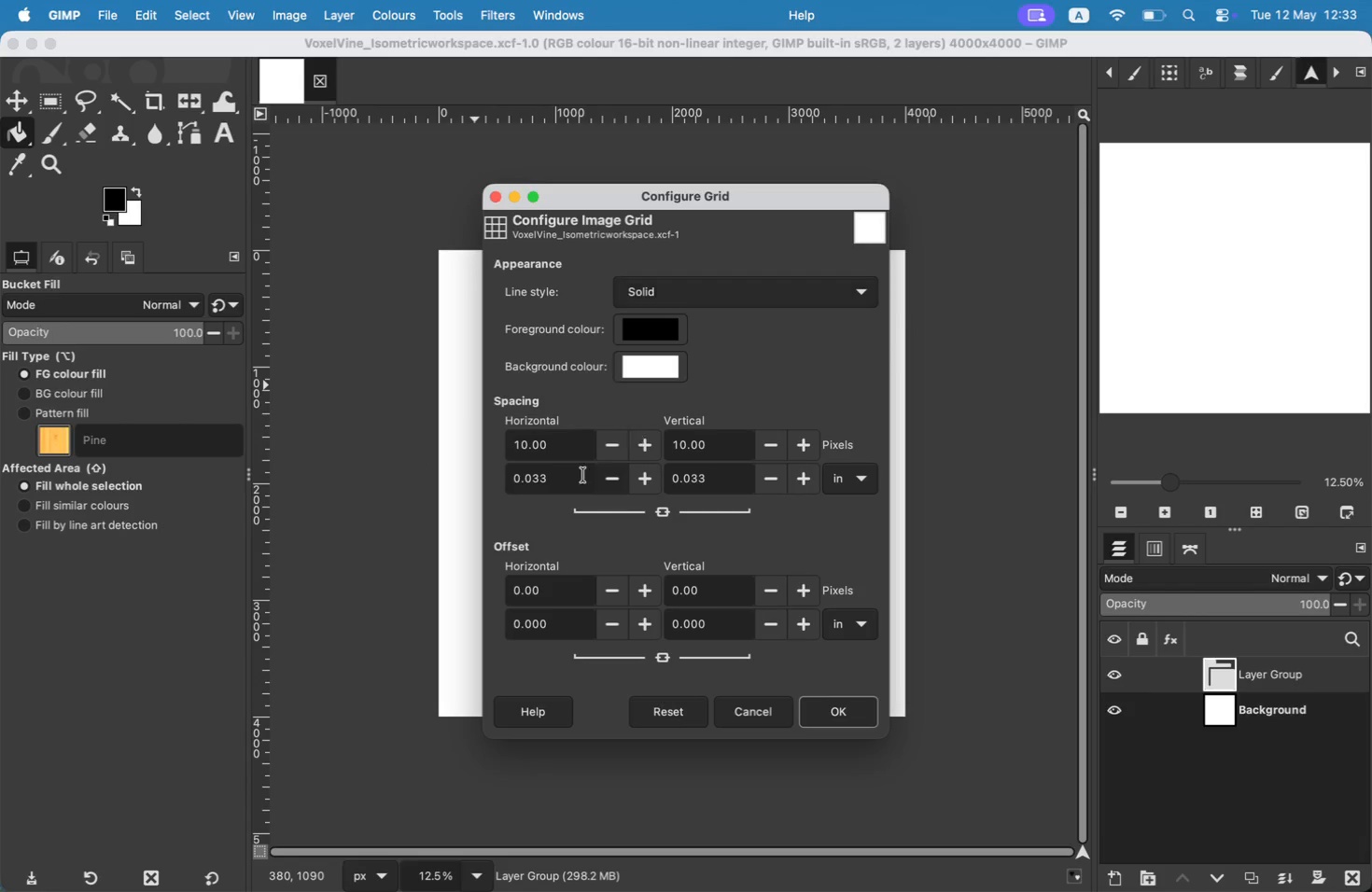 
type(100)
 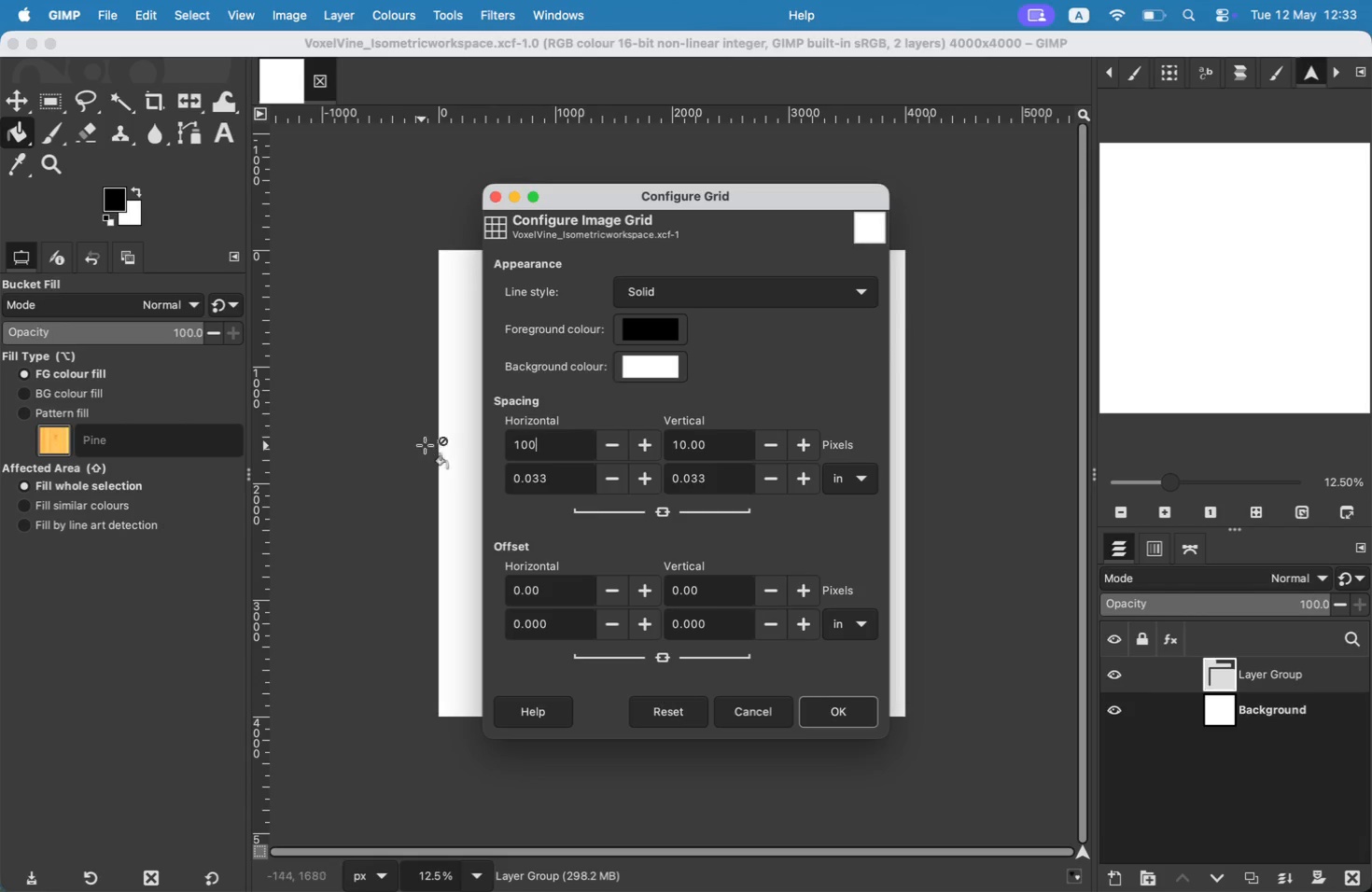 
left_click([726, 441])
 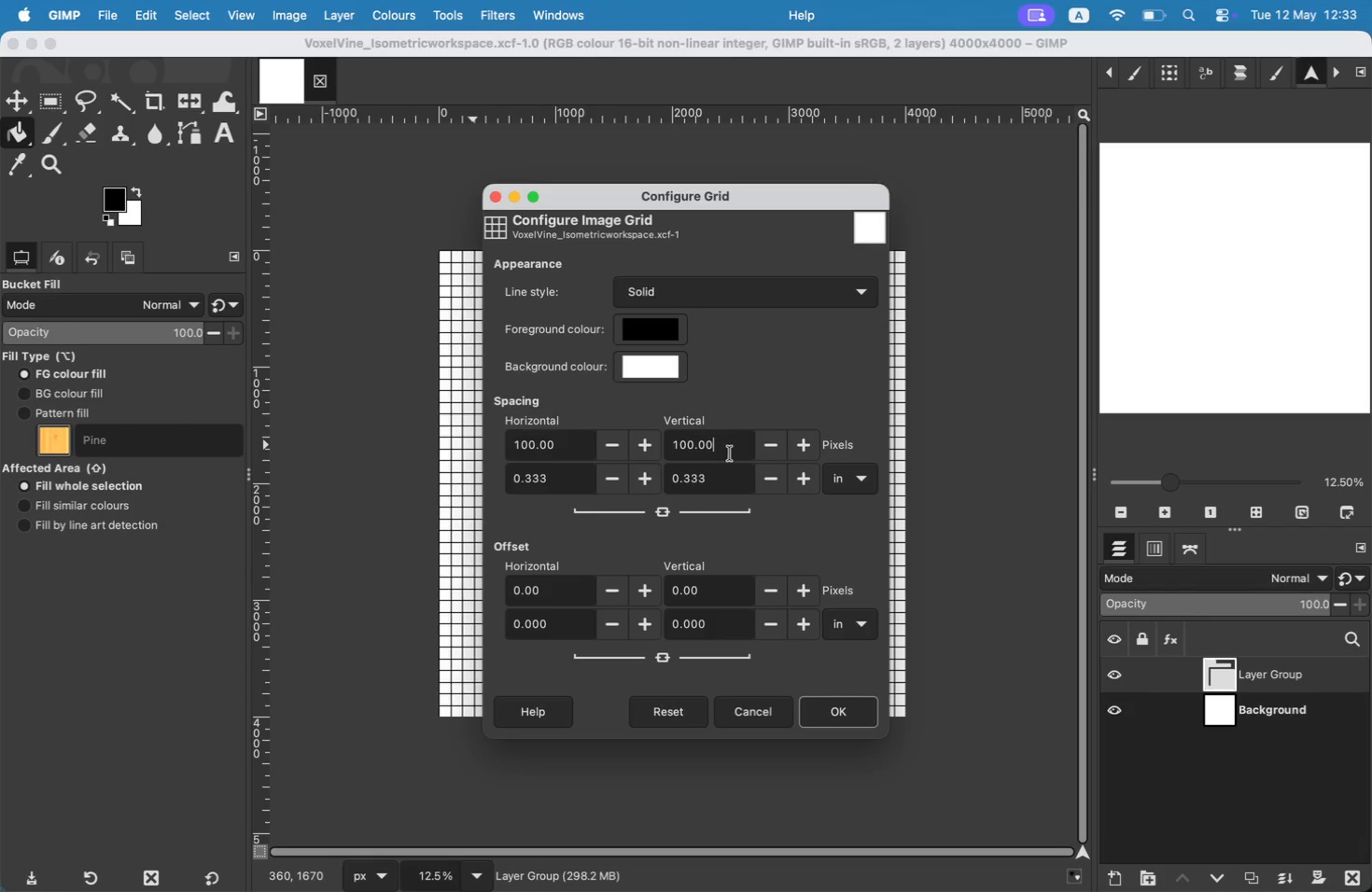 
mouse_move([750, 597])
 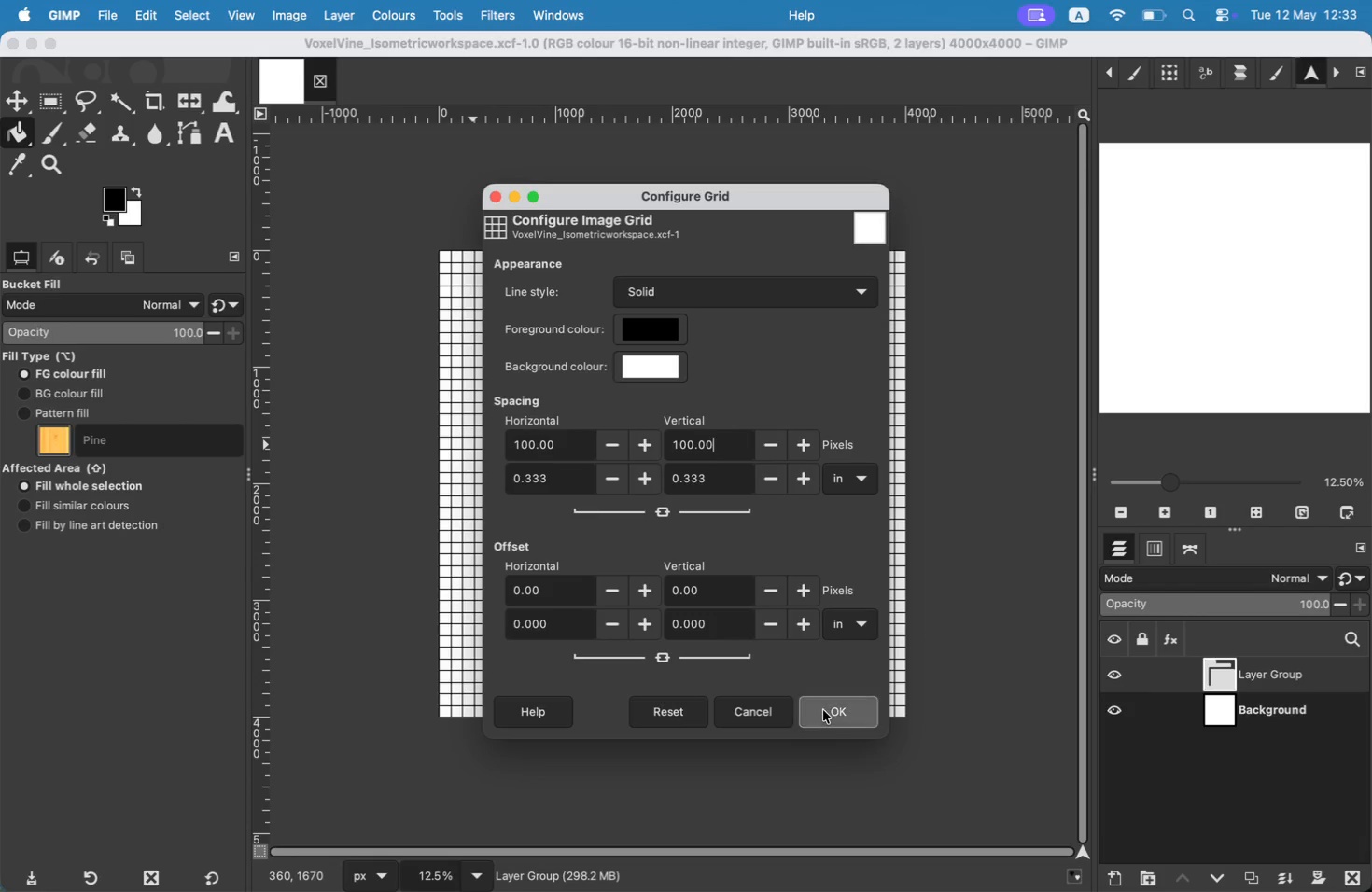 
left_click([823, 710])
 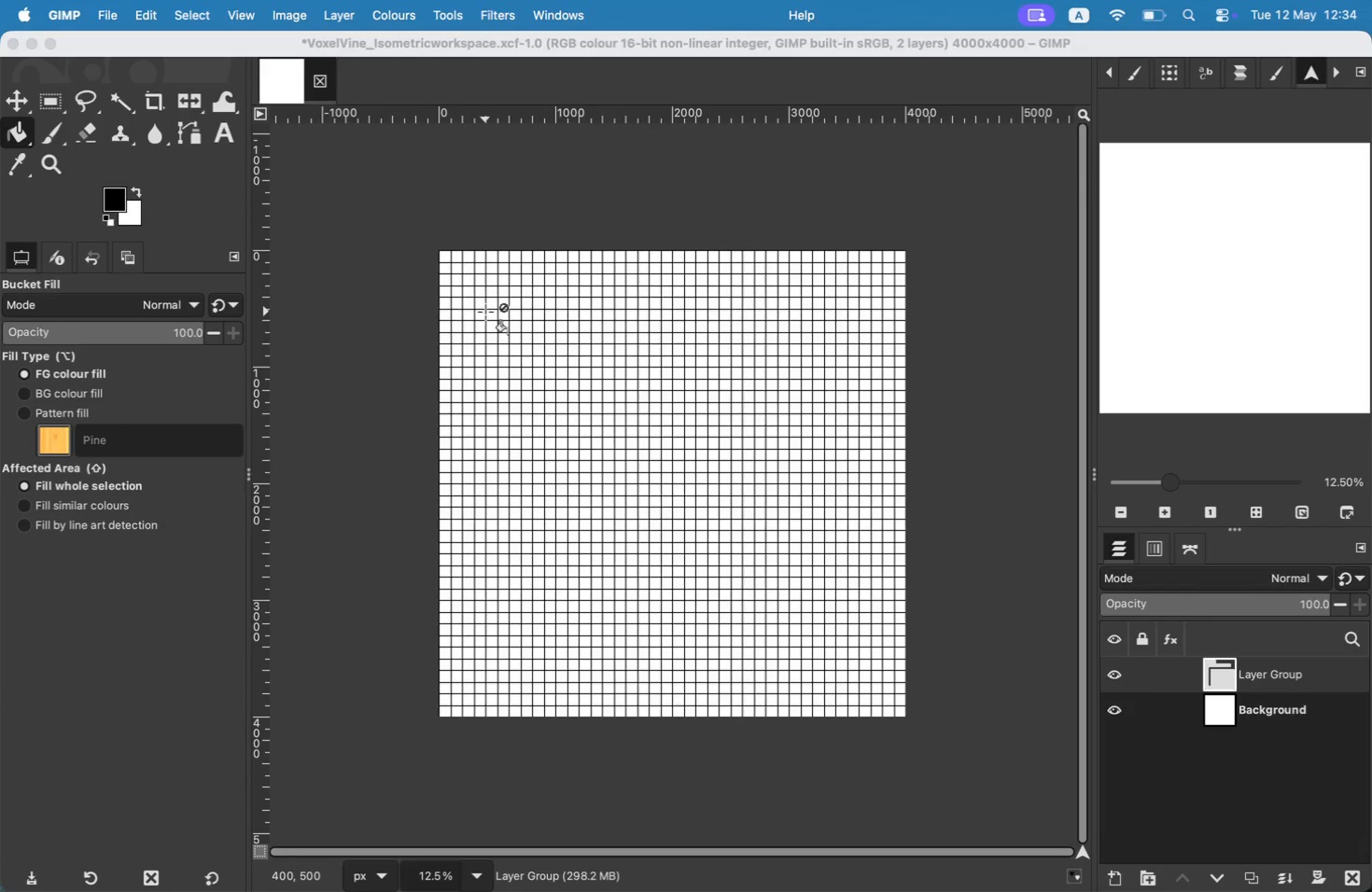 
wait(13.16)
 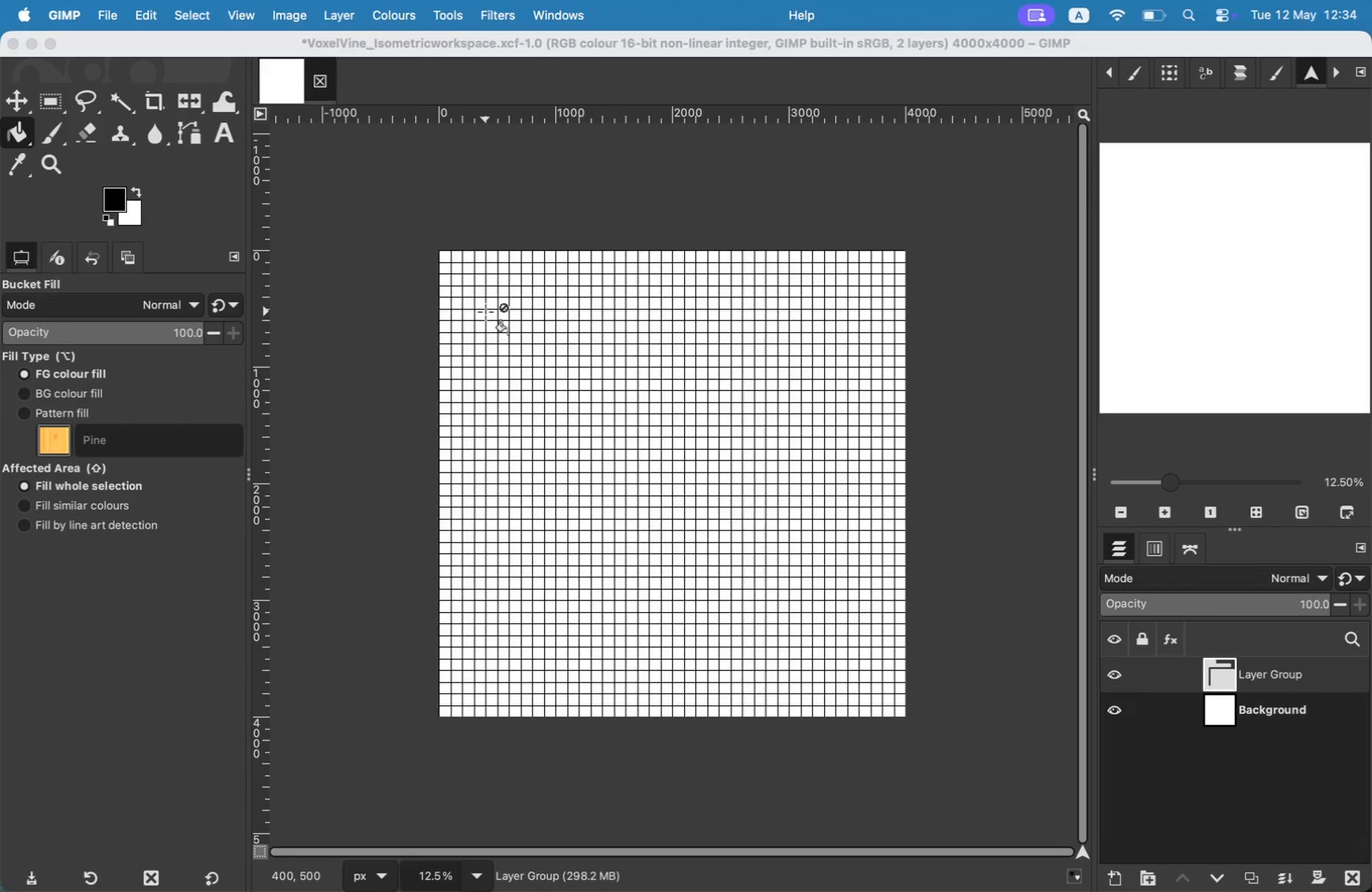 
left_click([256, 11])
 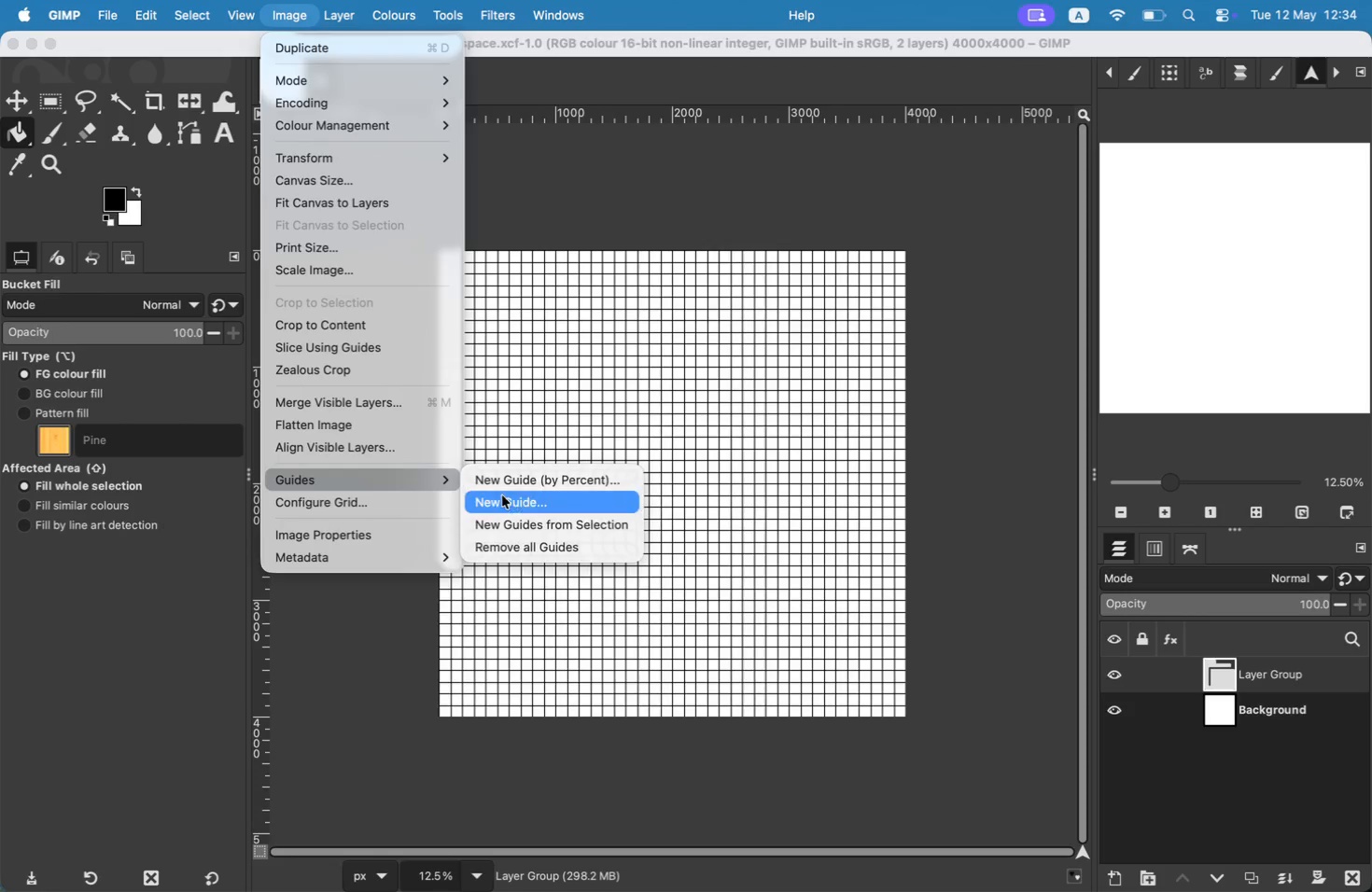 
left_click([529, 481])
 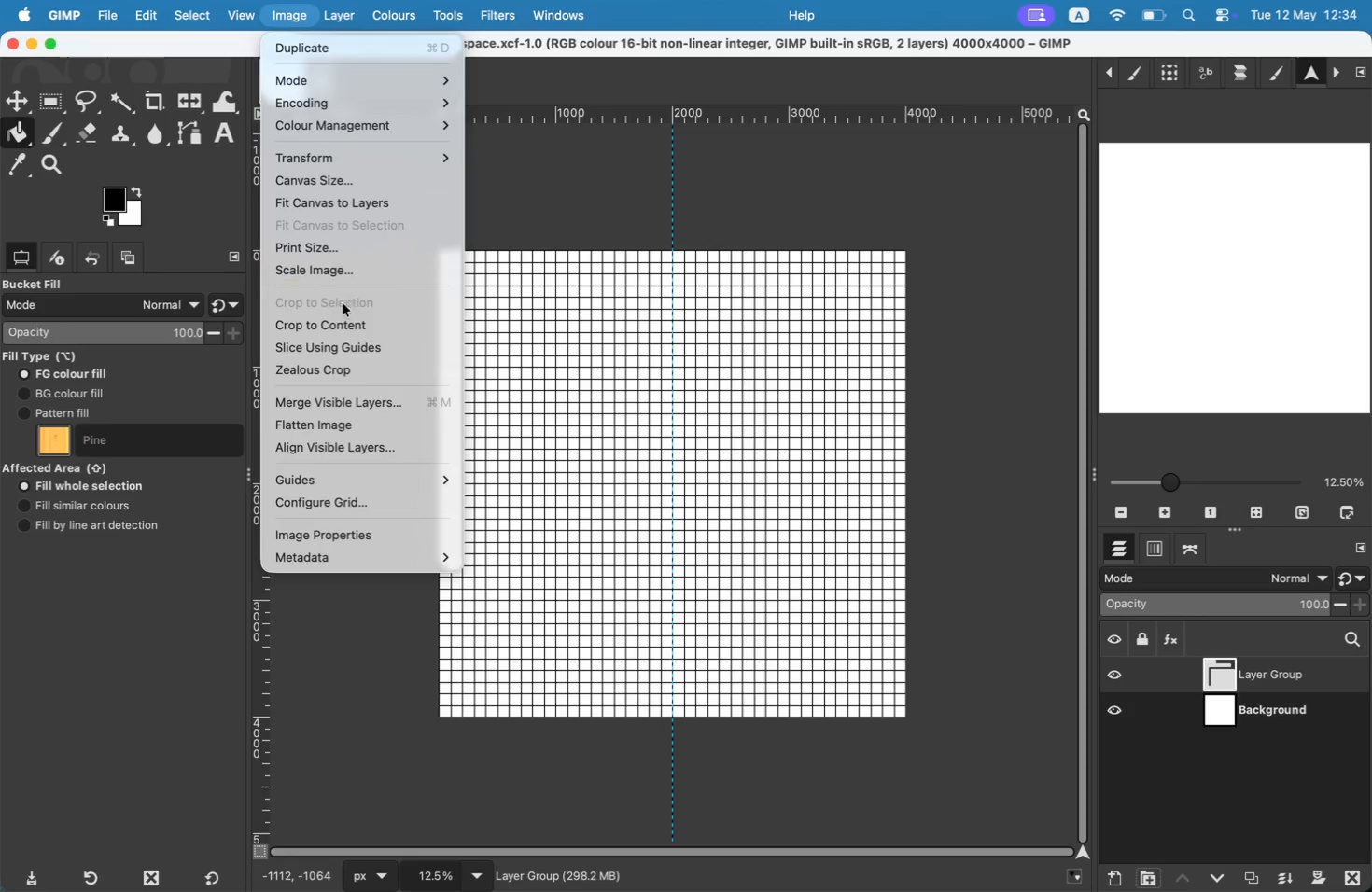 
left_click([497, 487])
 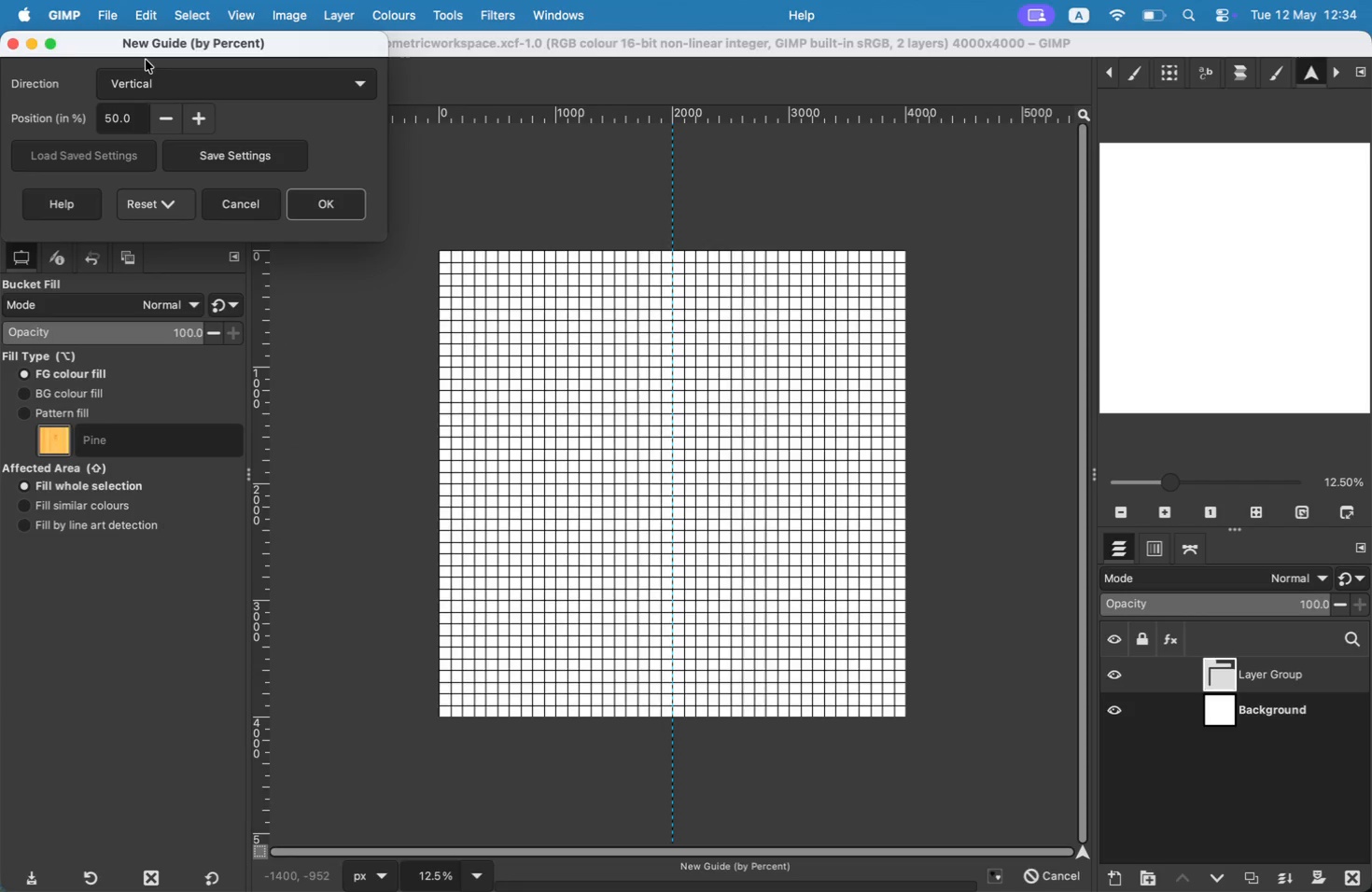 
left_click([147, 77])
 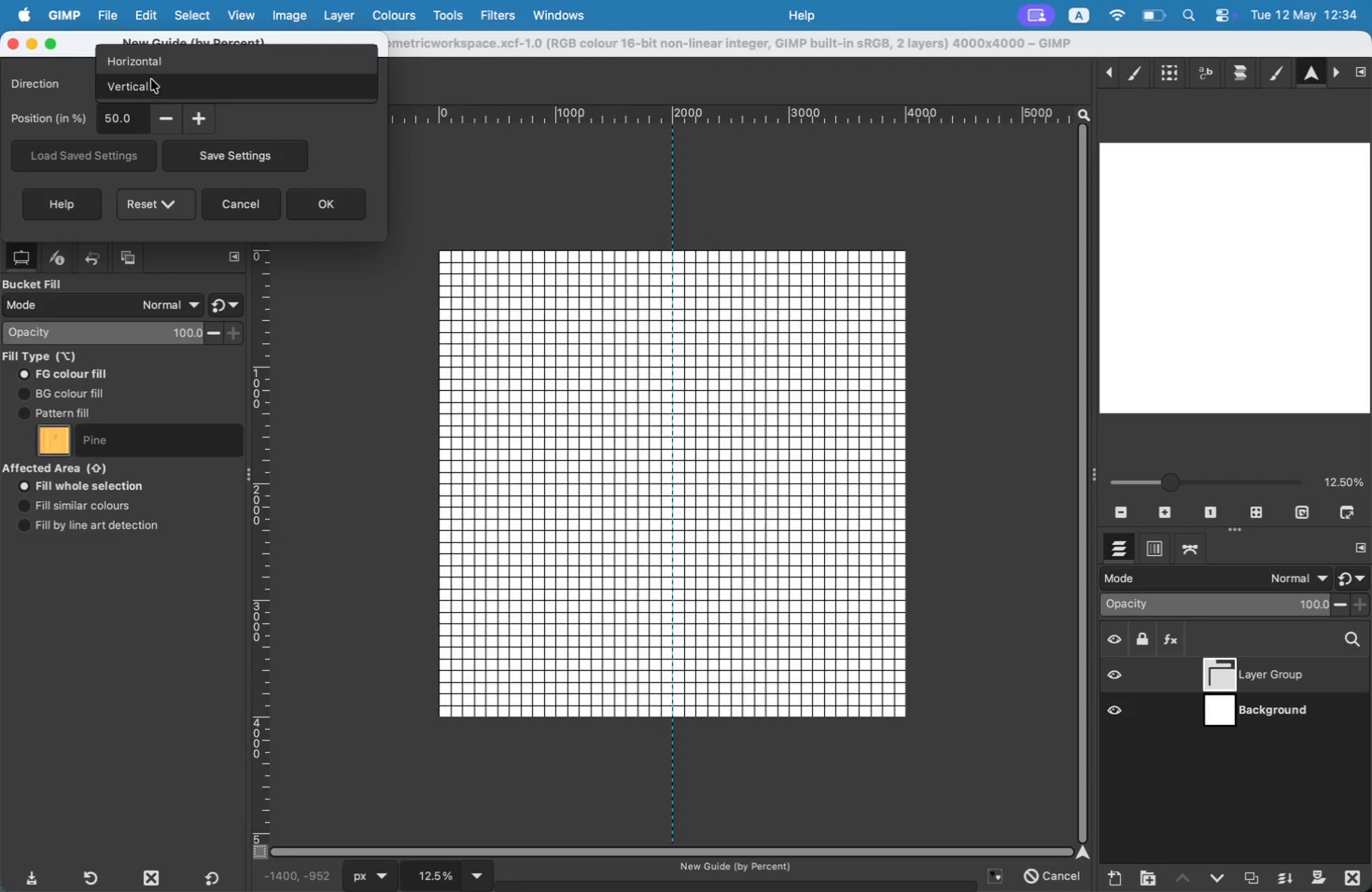 
left_click([154, 62])
 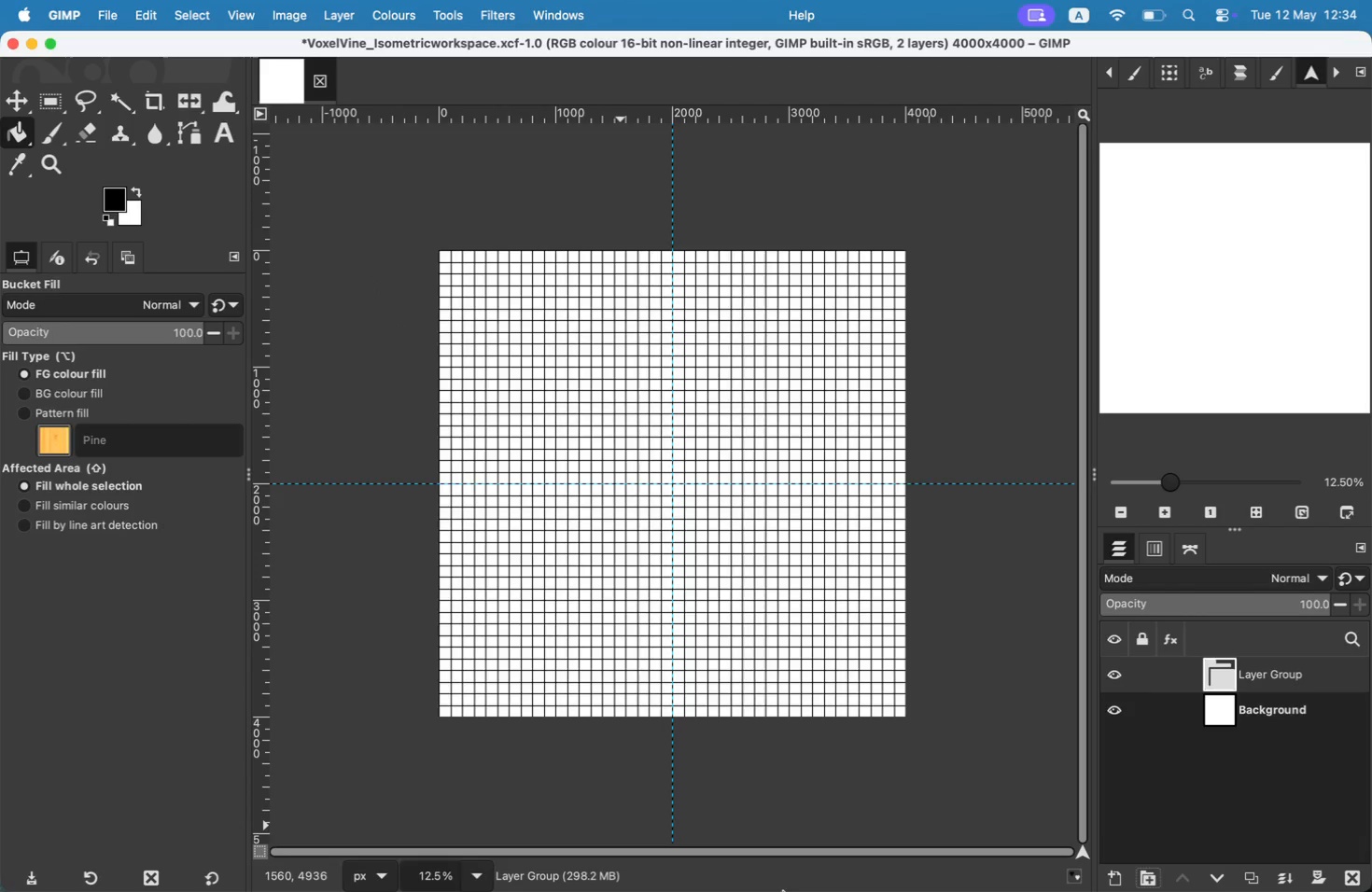 
left_click([1253, 860])